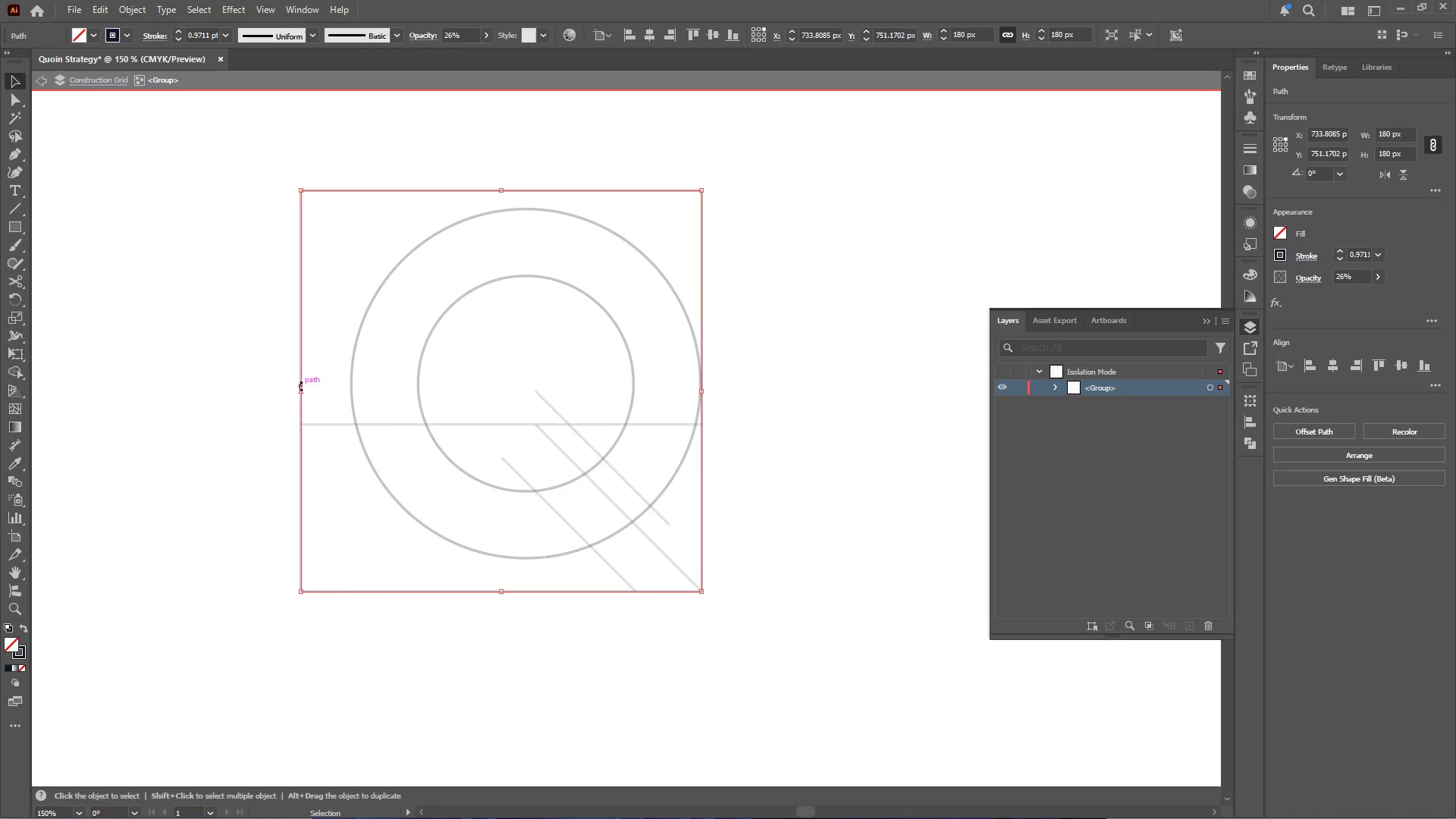 
left_click_drag(start_coordinate=[300, 389], to_coordinate=[350, 391])
 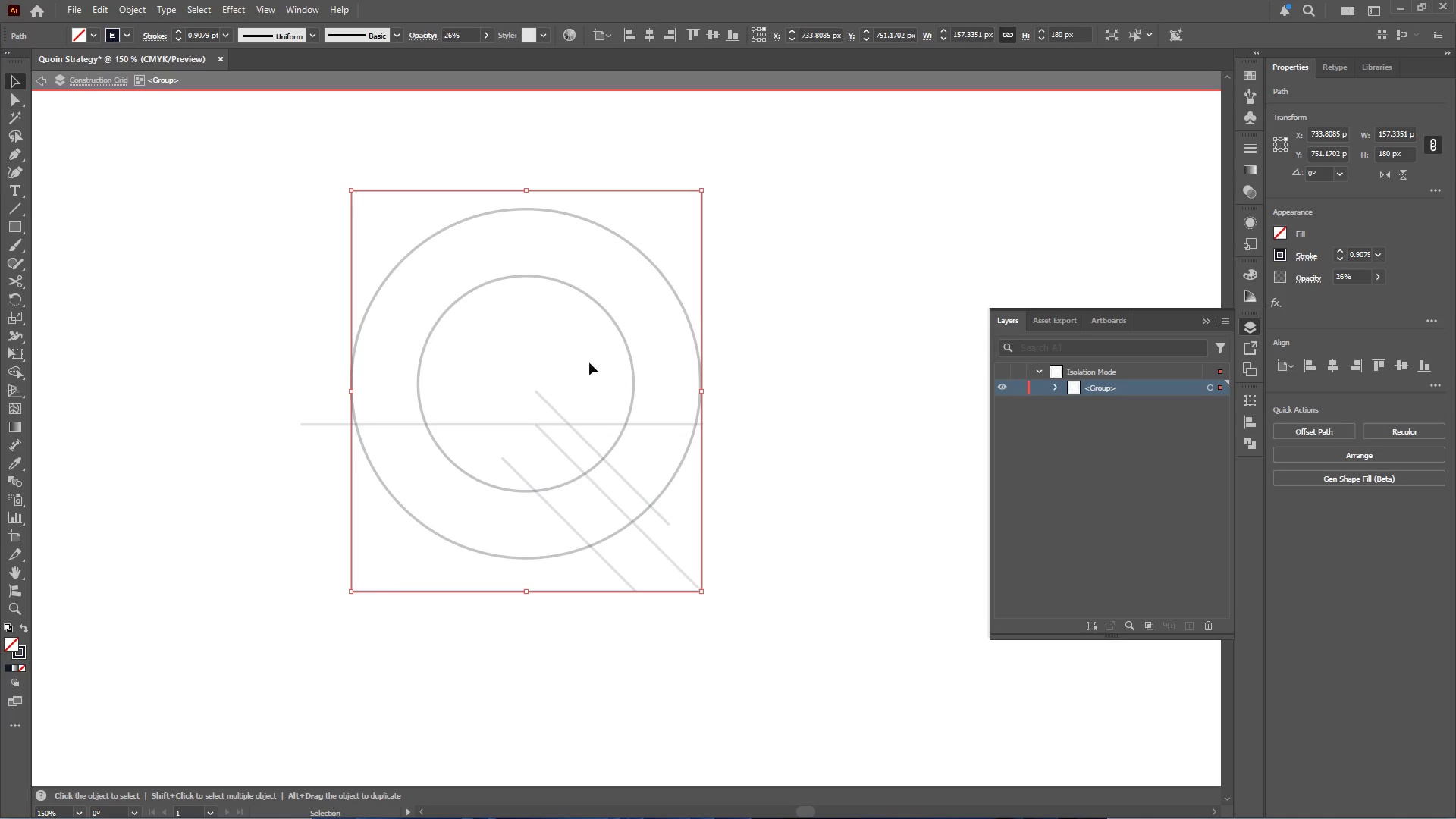 
left_click_drag(start_coordinate=[526, 193], to_coordinate=[527, 209])
 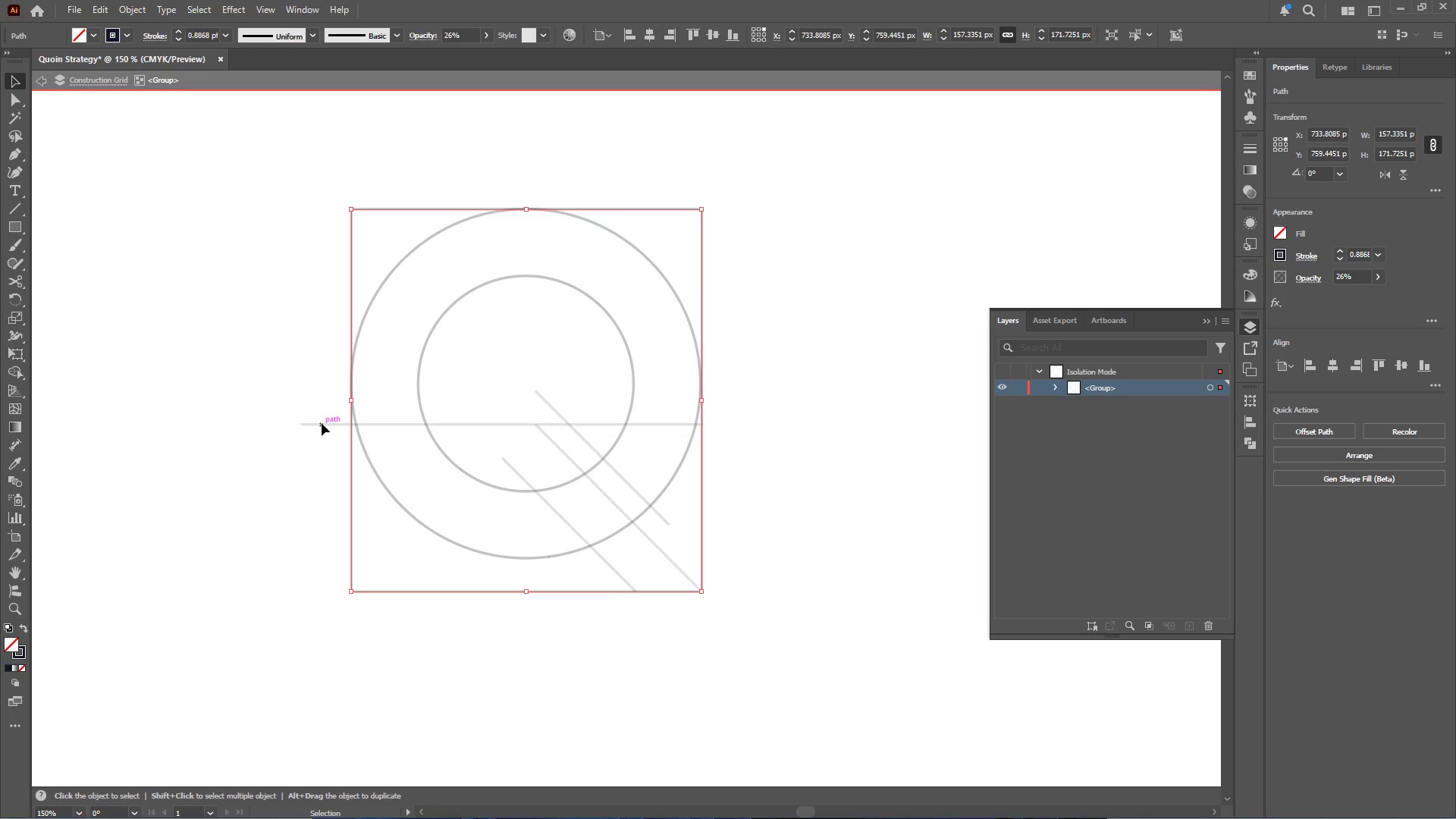 
left_click([323, 425])
 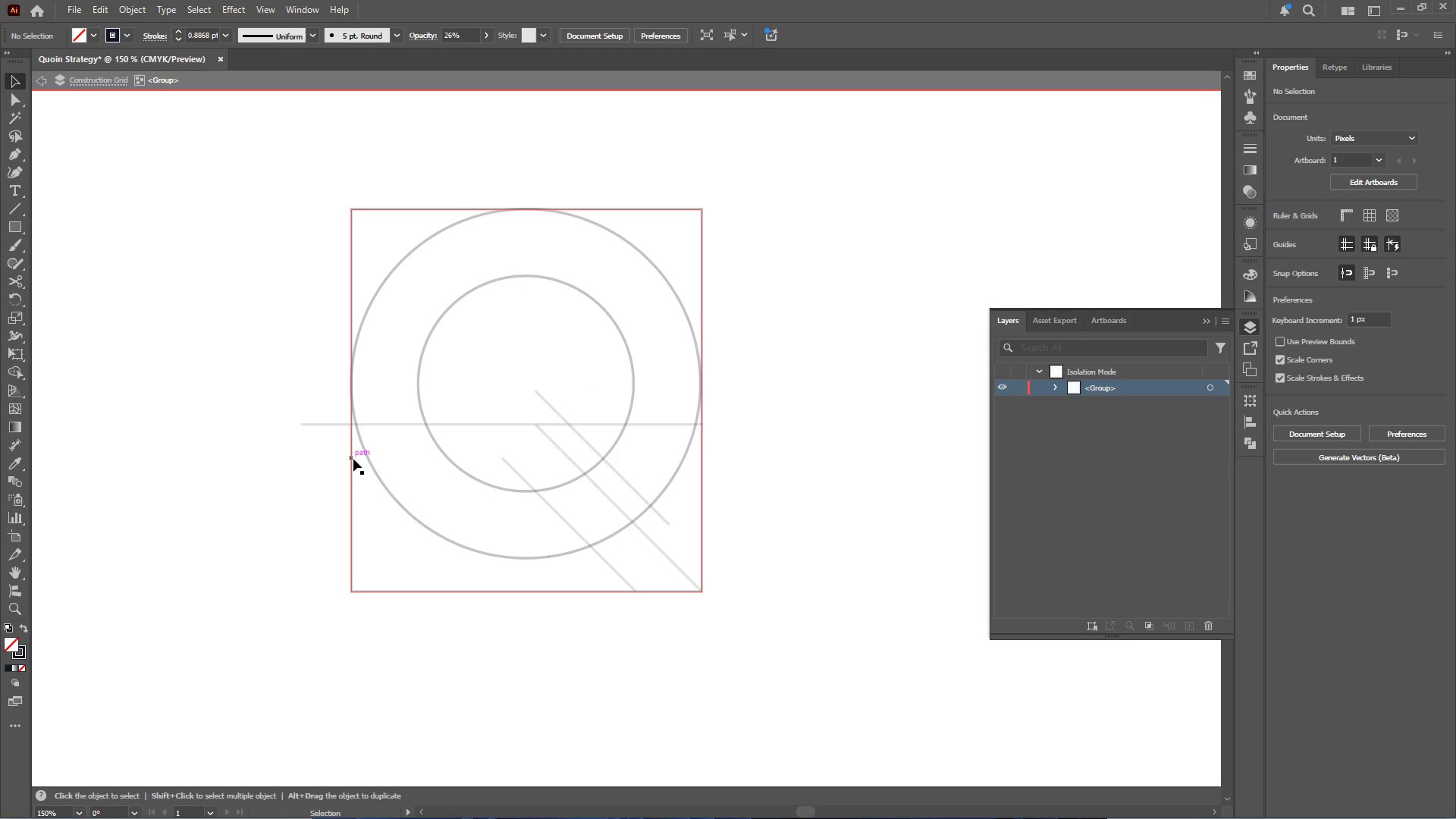 
left_click([353, 461])
 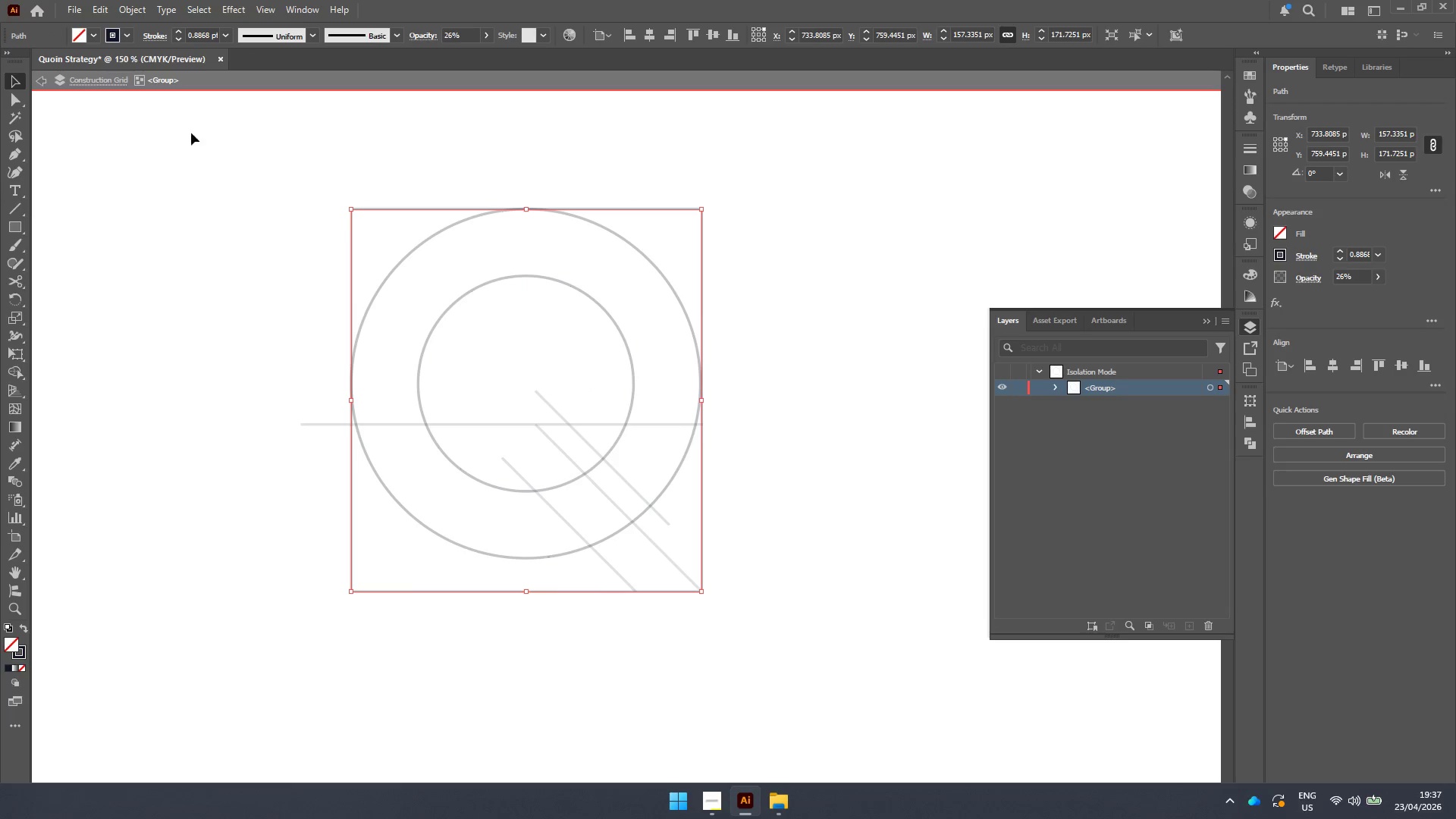 
left_click([127, 8])
 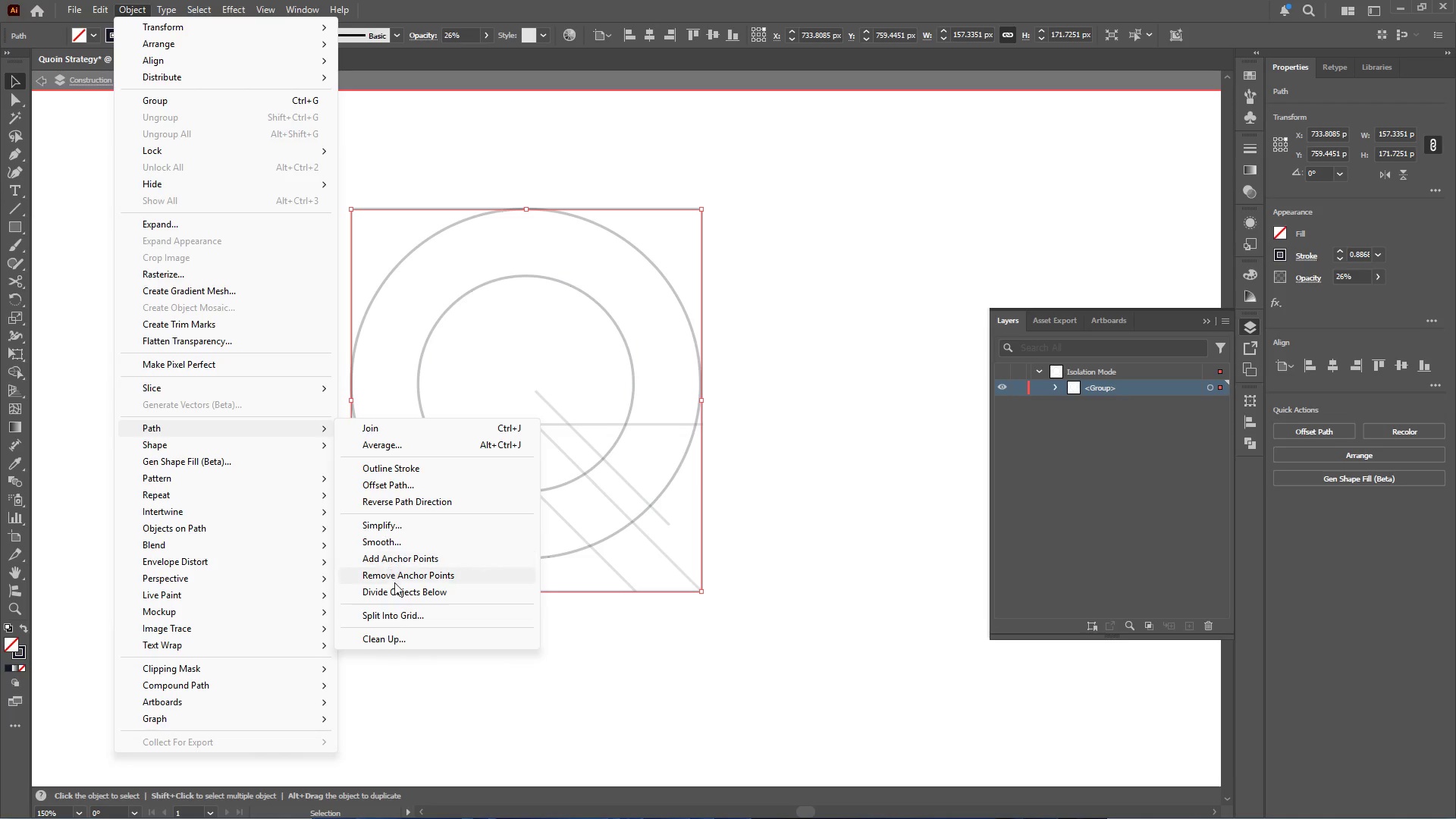 
left_click([399, 613])
 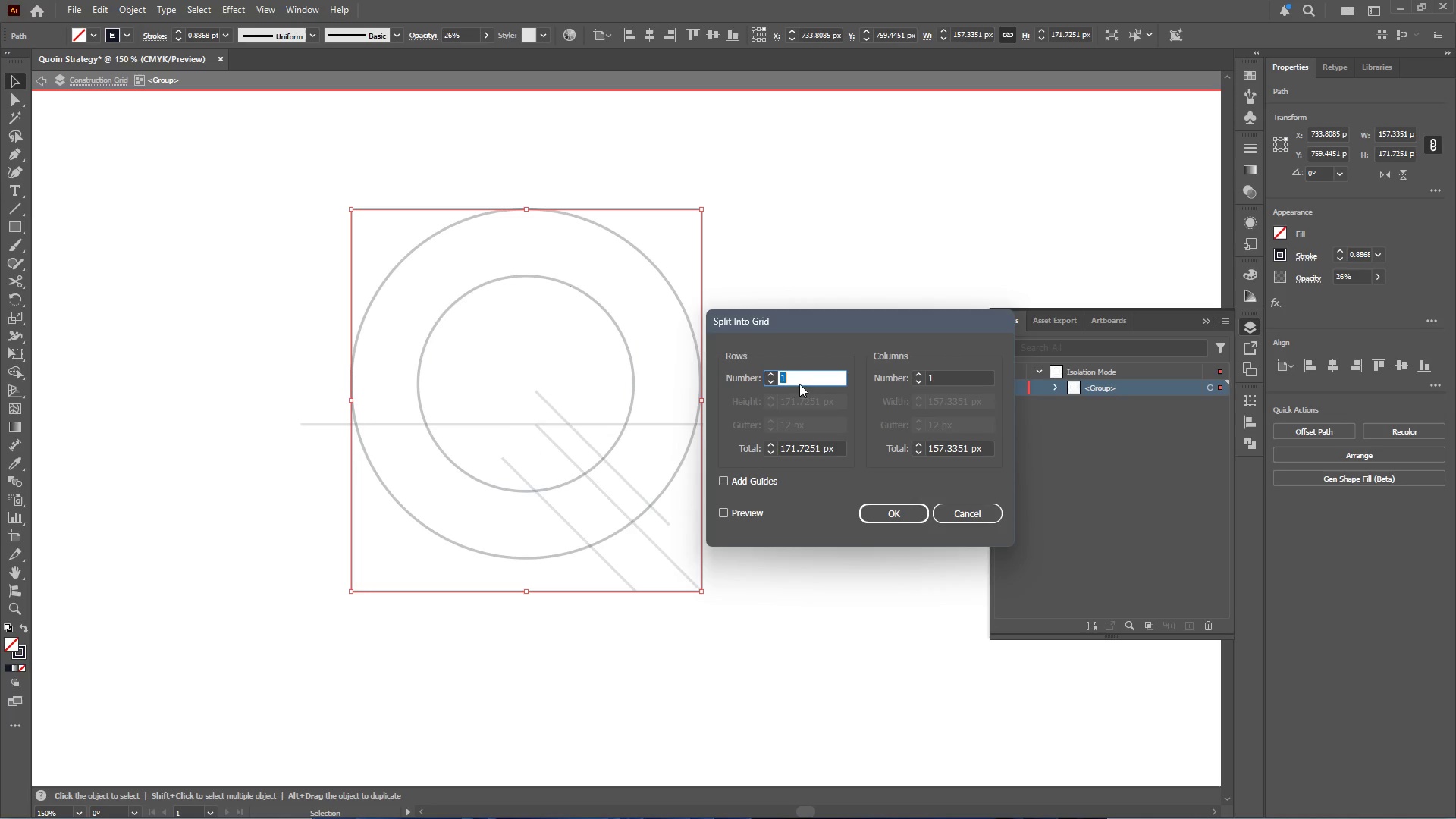 
scroll: coordinate [801, 381], scroll_direction: up, amount: 5.0
 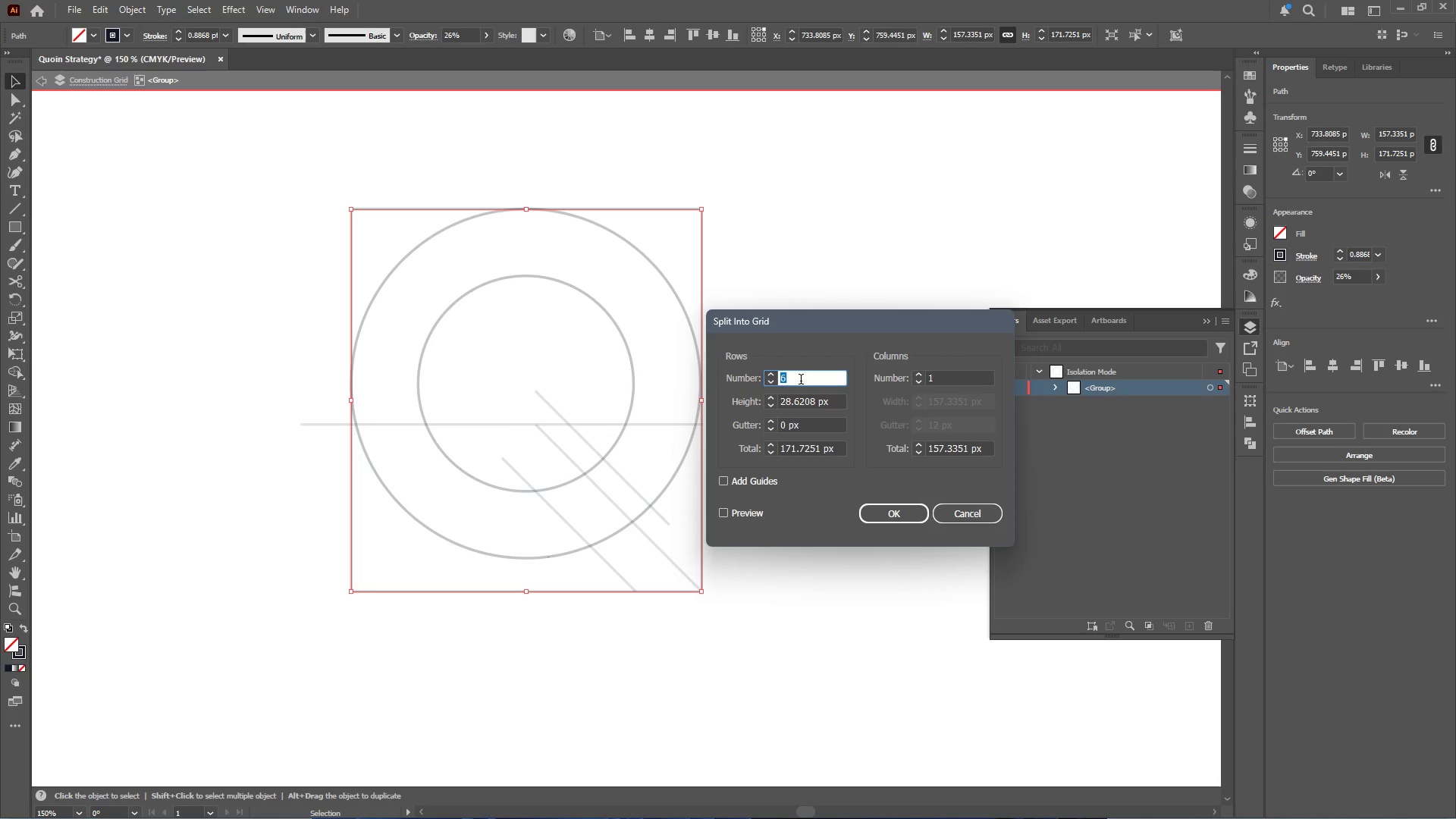 
scroll: coordinate [801, 381], scroll_direction: down, amount: 1.0
 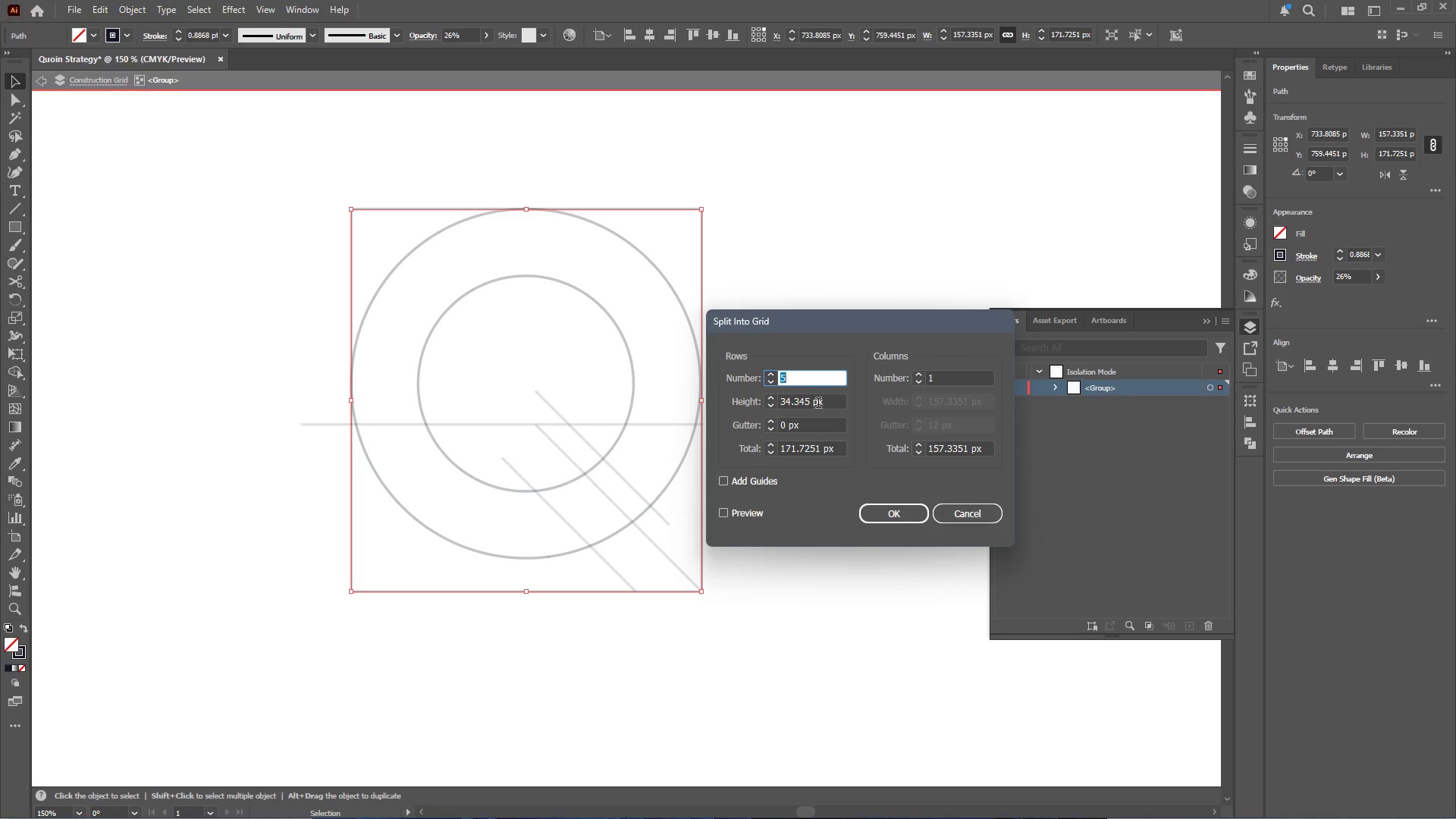 
left_click_drag(start_coordinate=[814, 403], to_coordinate=[768, 403])
 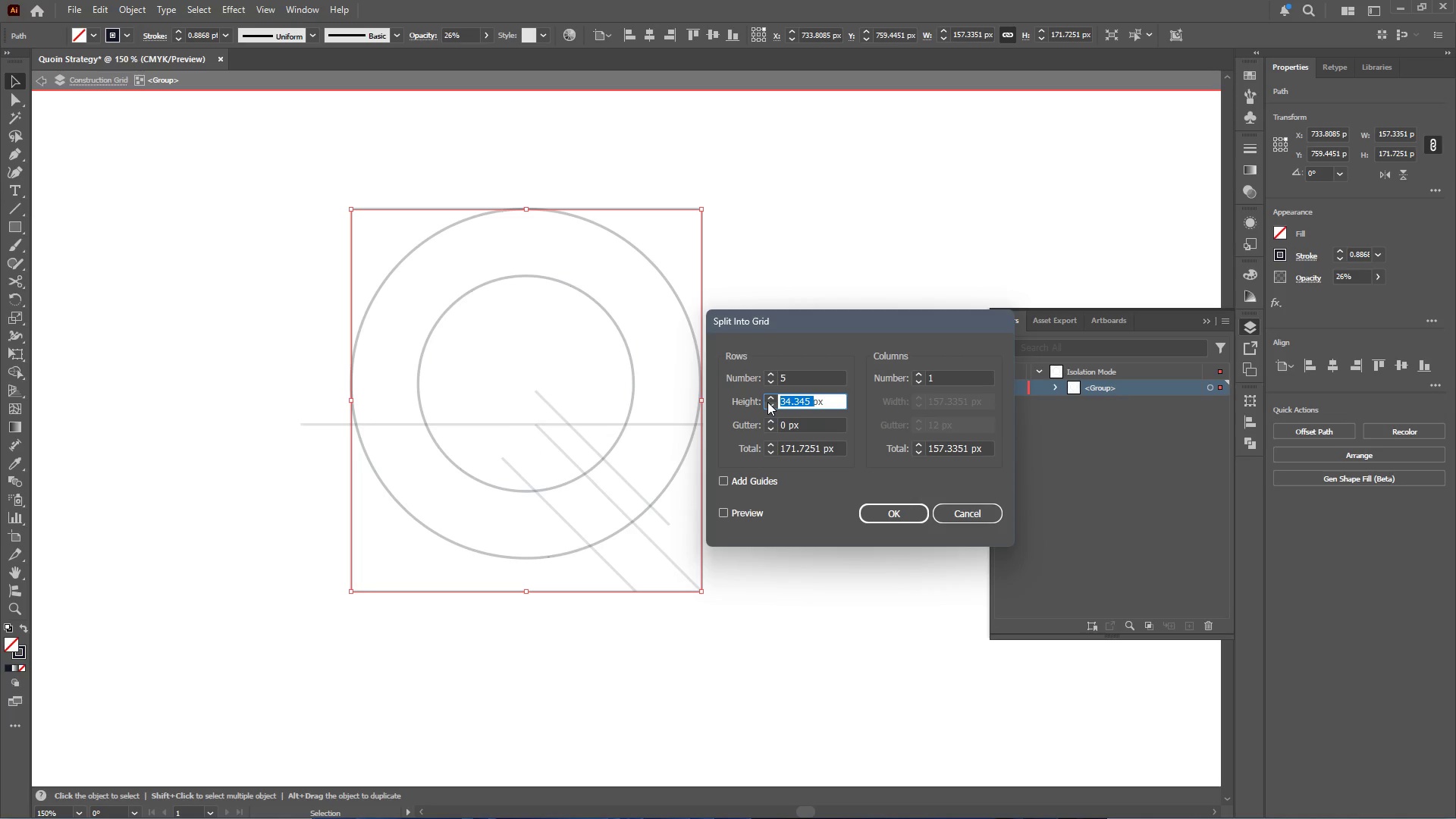 
key(Numpad3)
 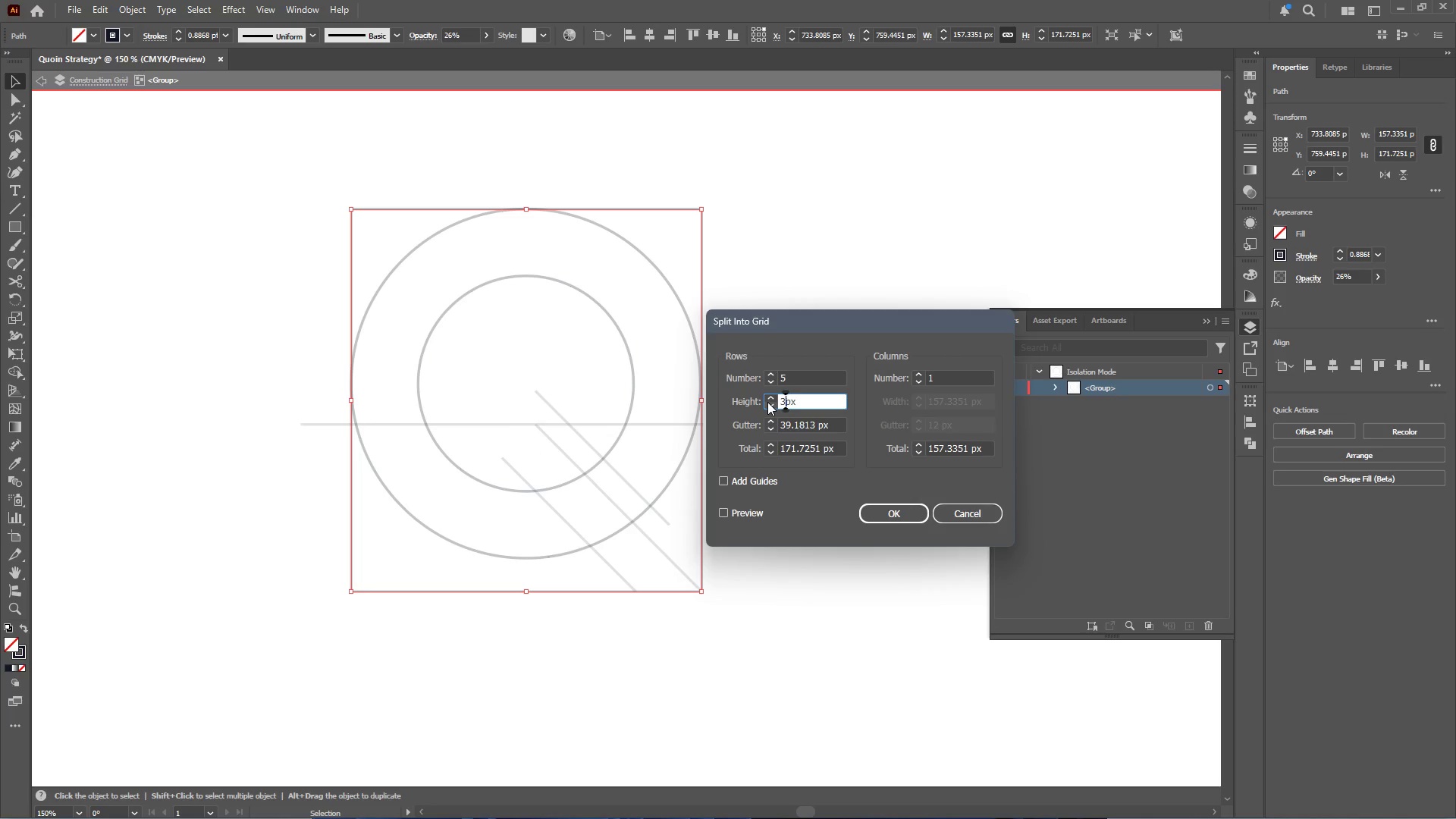 
key(Numpad0)
 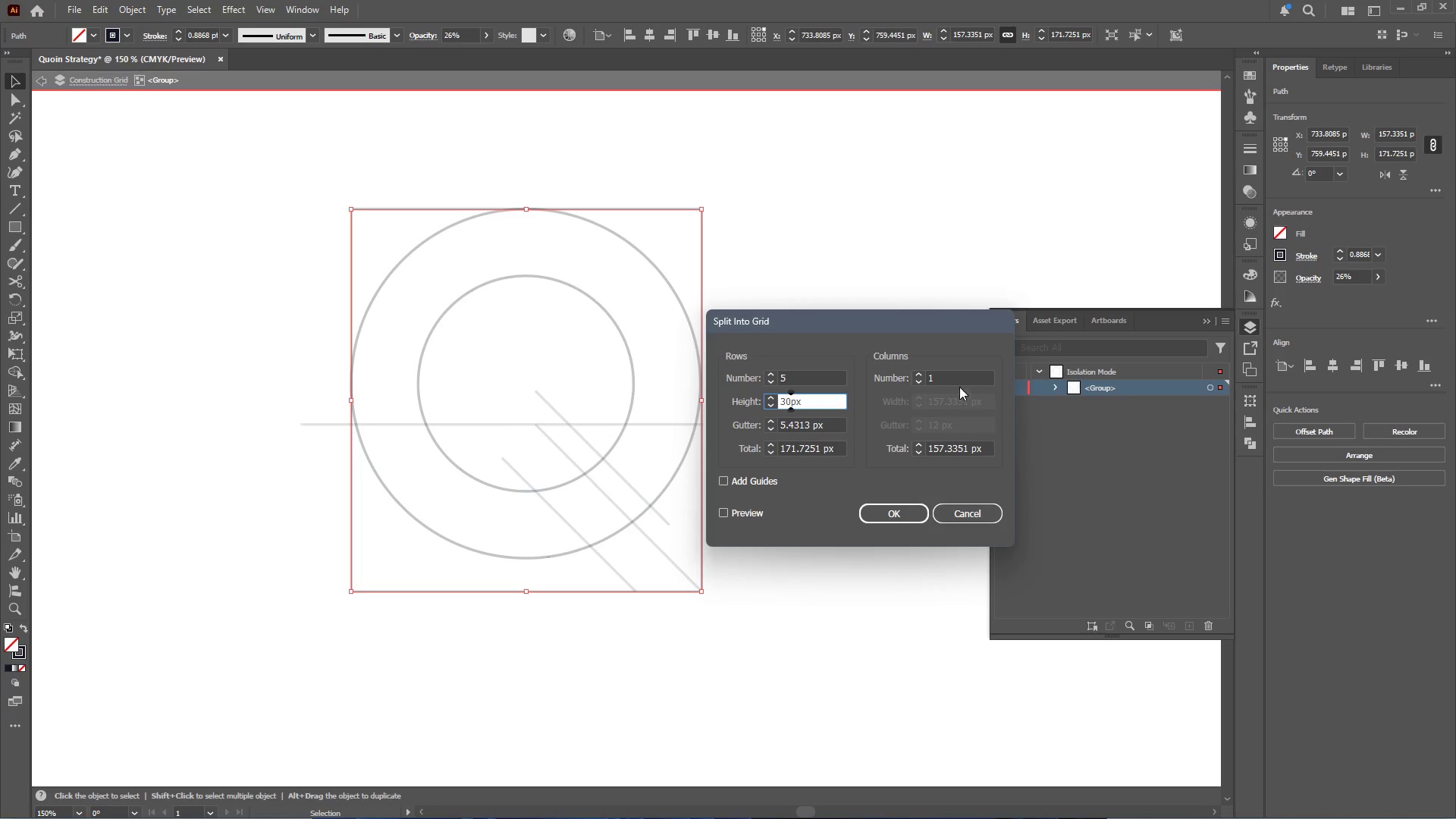 
left_click([955, 380])
 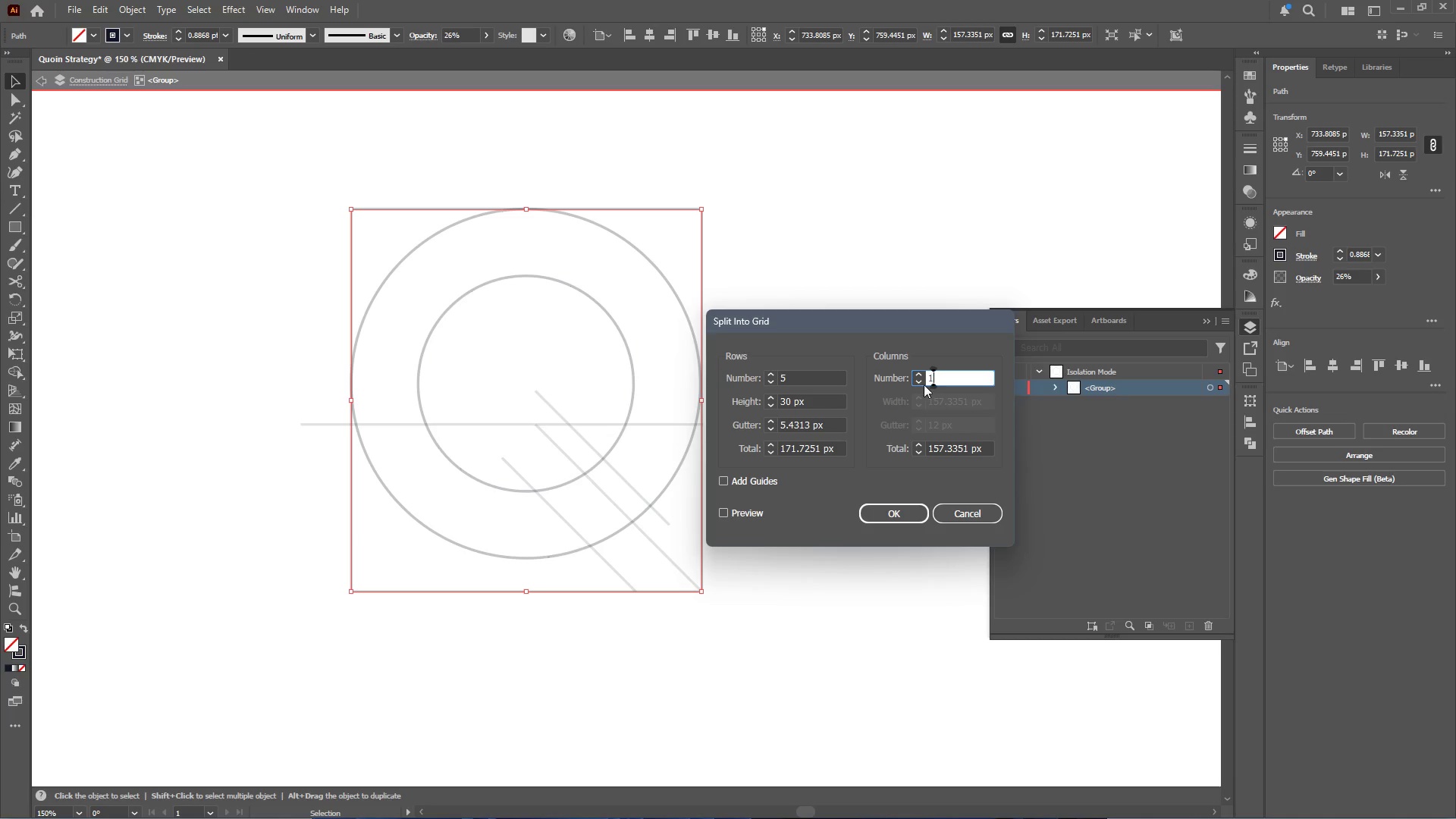 
left_click([921, 375])
 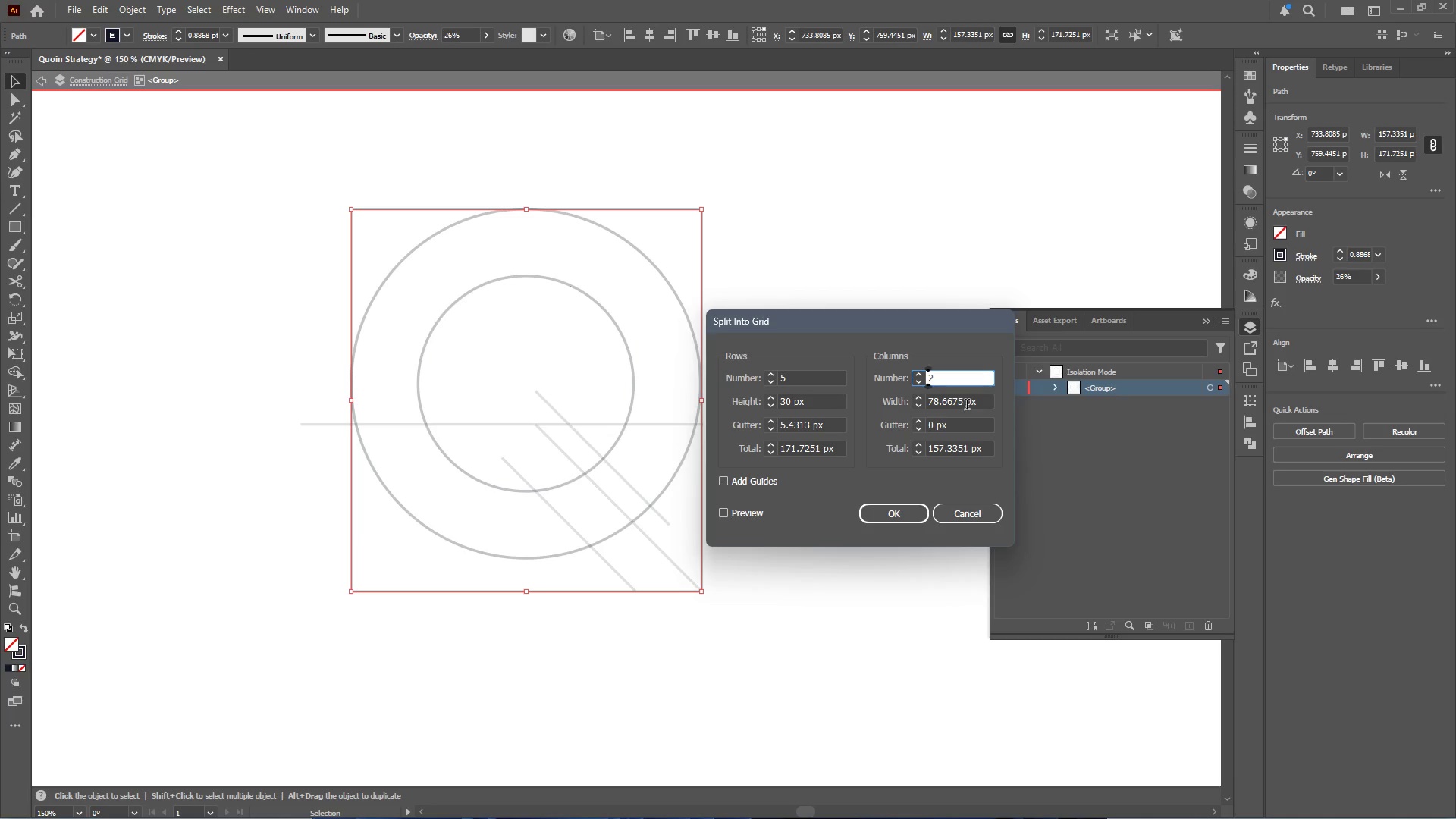 
left_click_drag(start_coordinate=[966, 403], to_coordinate=[924, 399])
 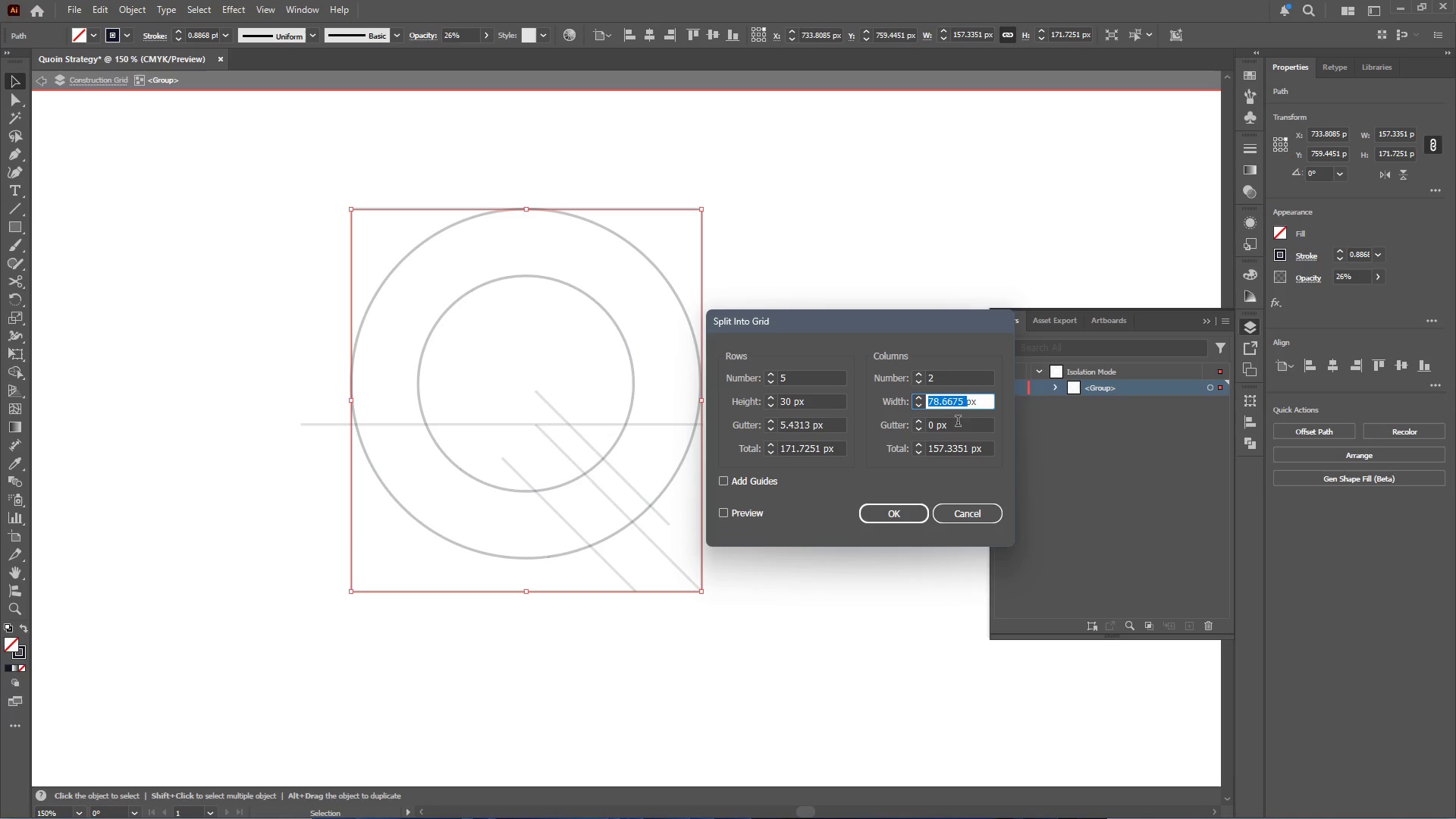 
key(Numpad3)
 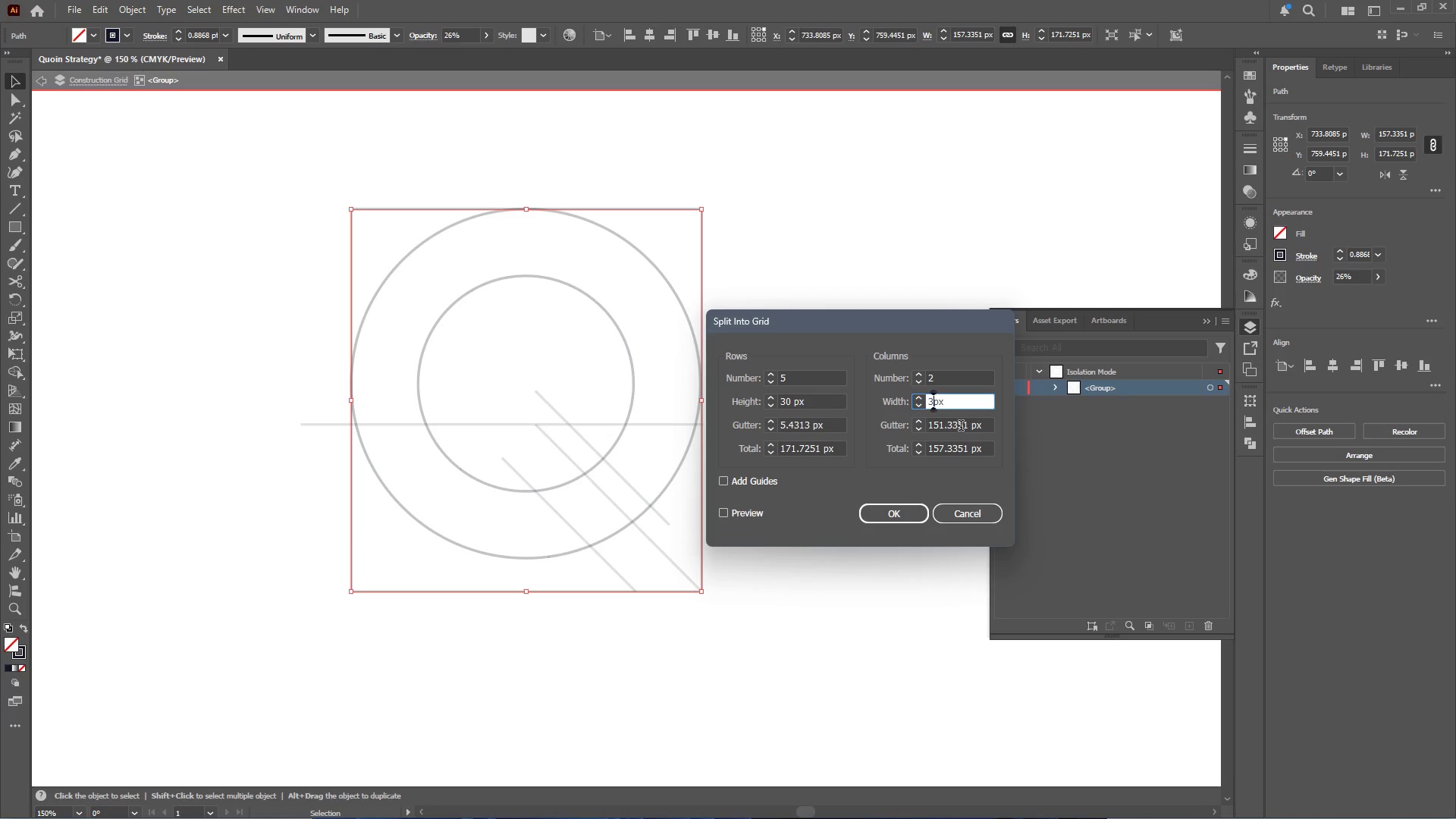 
key(Numpad0)
 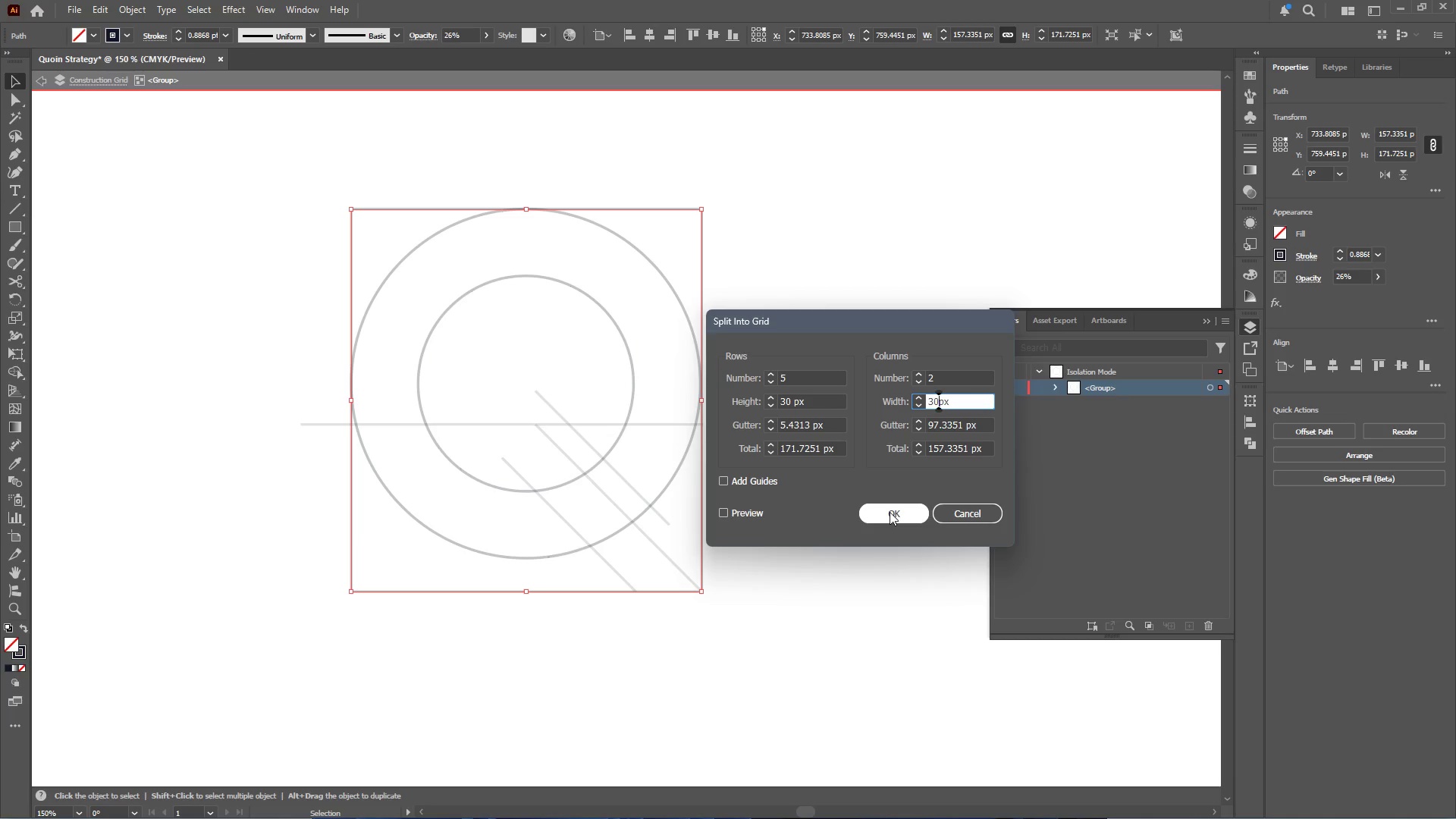 
left_click([890, 512])
 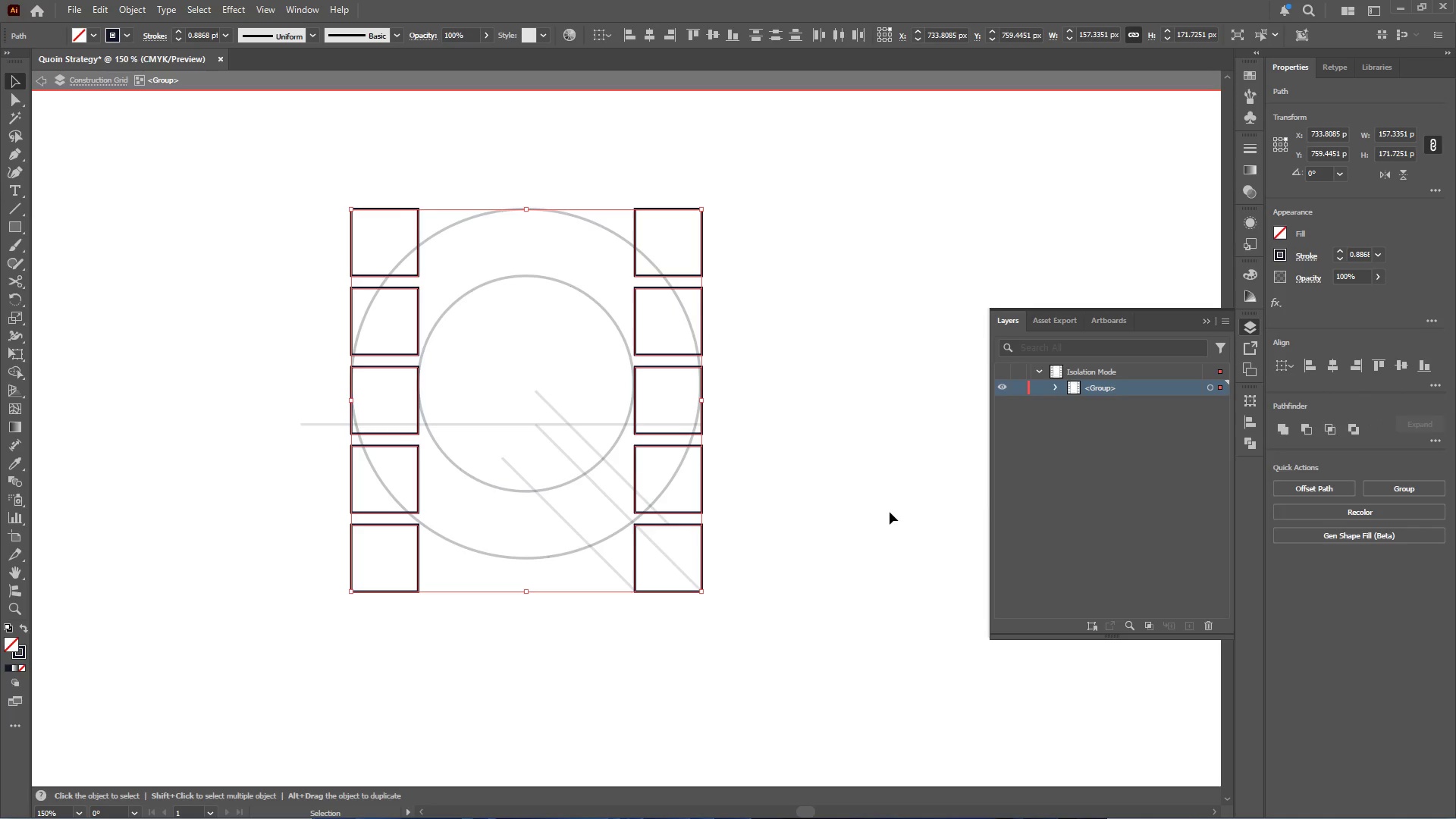 
key(Control+Z)
 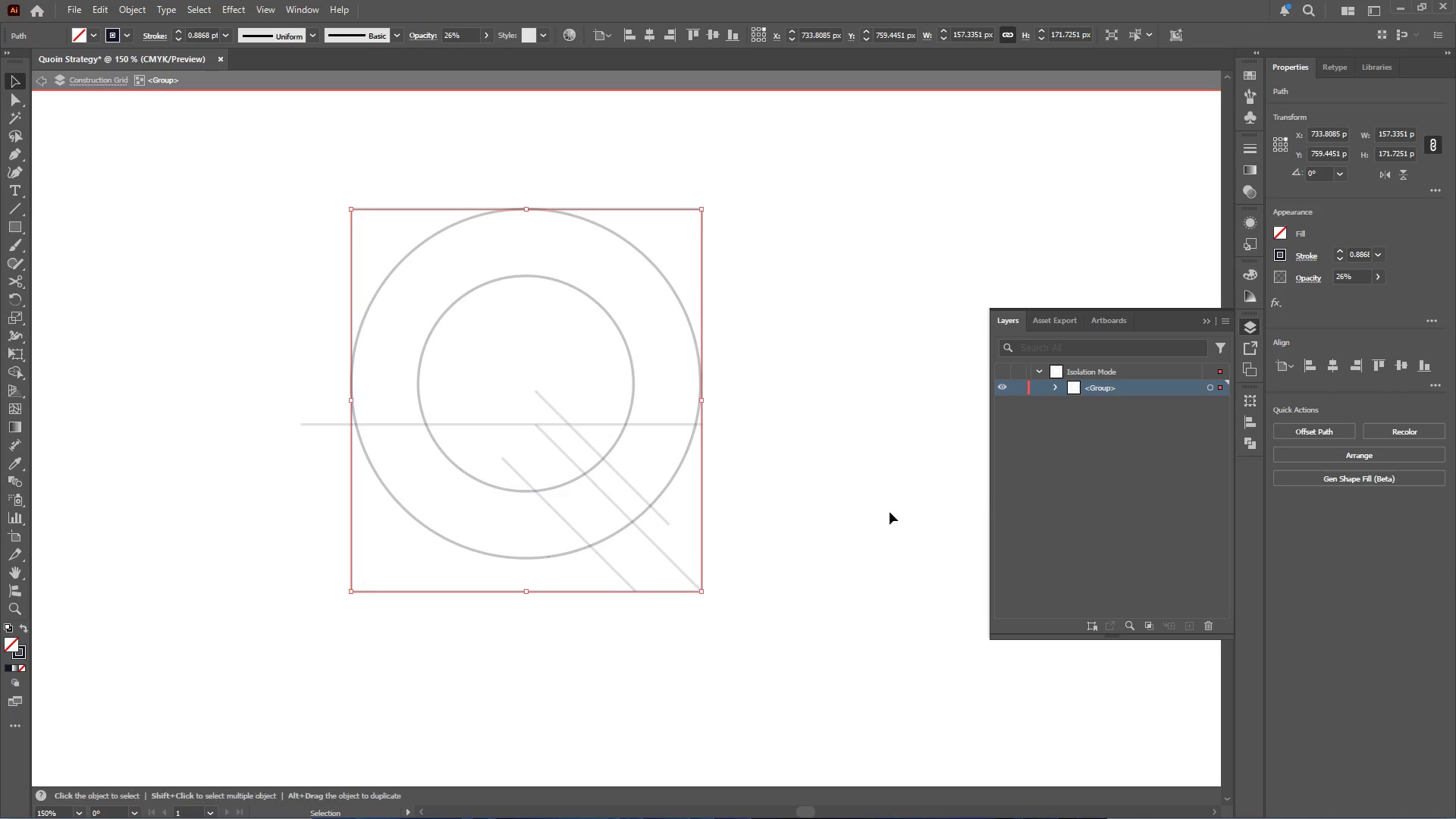 
hold_key(key=AltLeft, duration=0.41)
 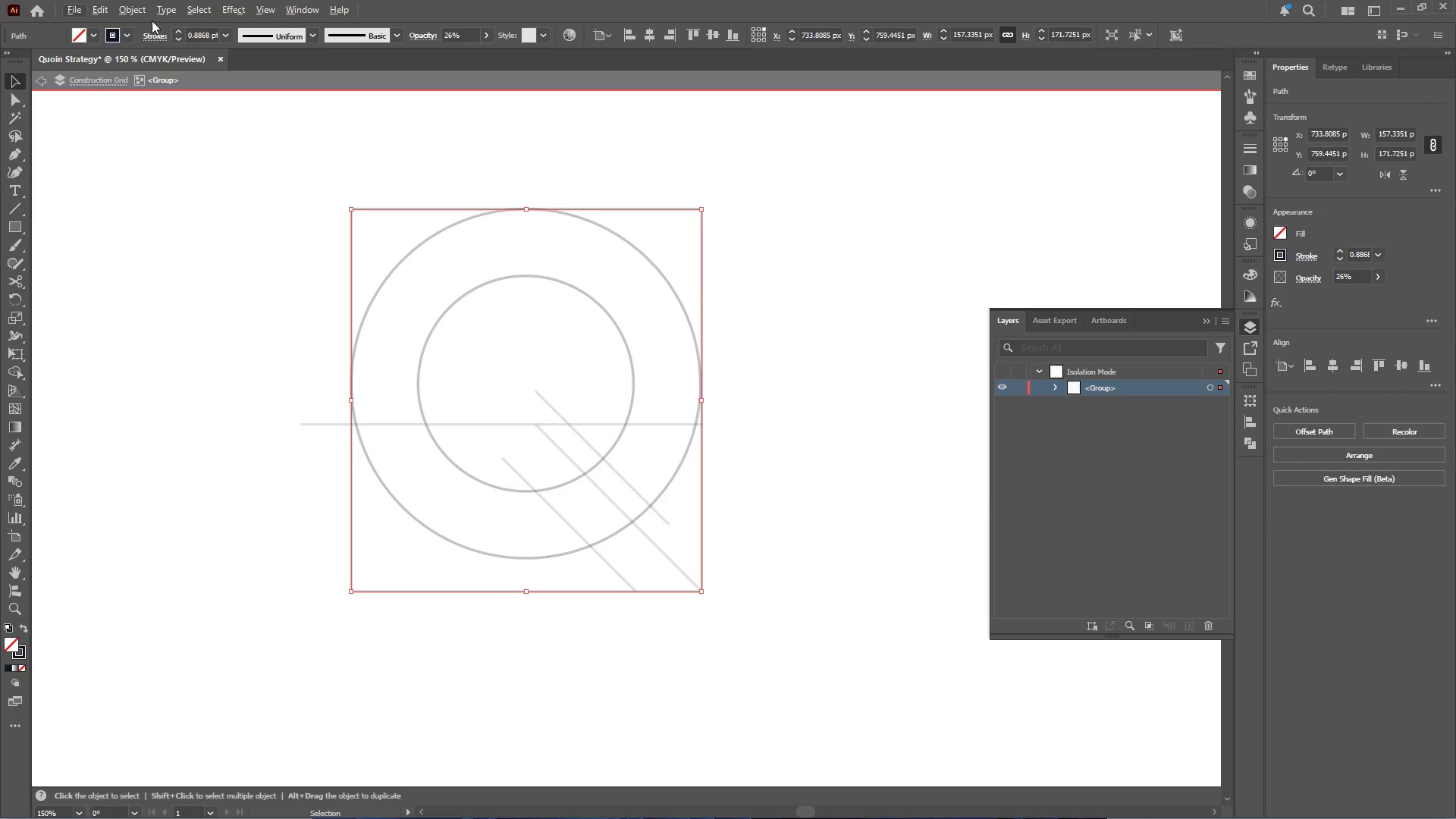 
left_click([134, 5])
 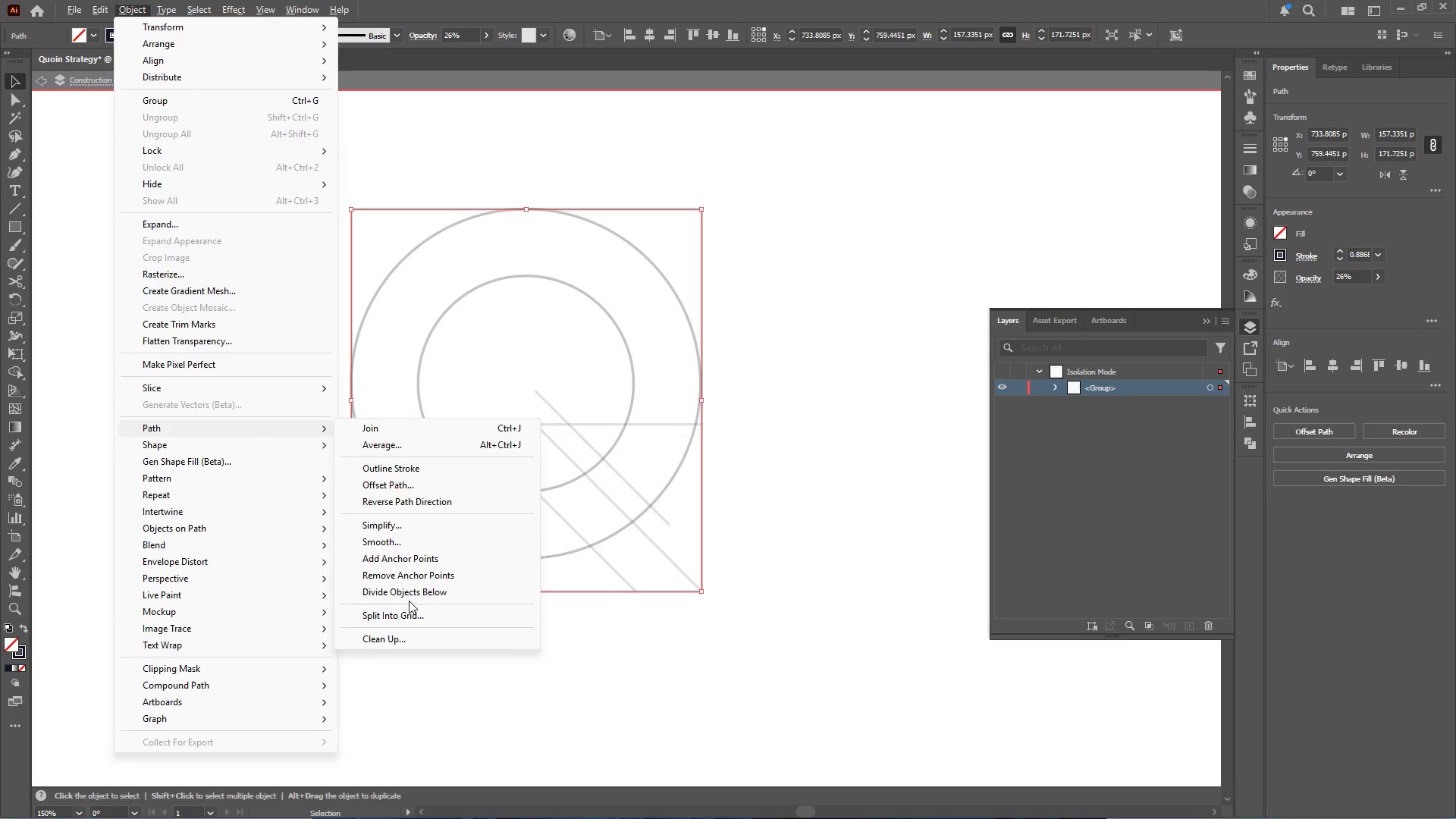 
left_click([405, 615])
 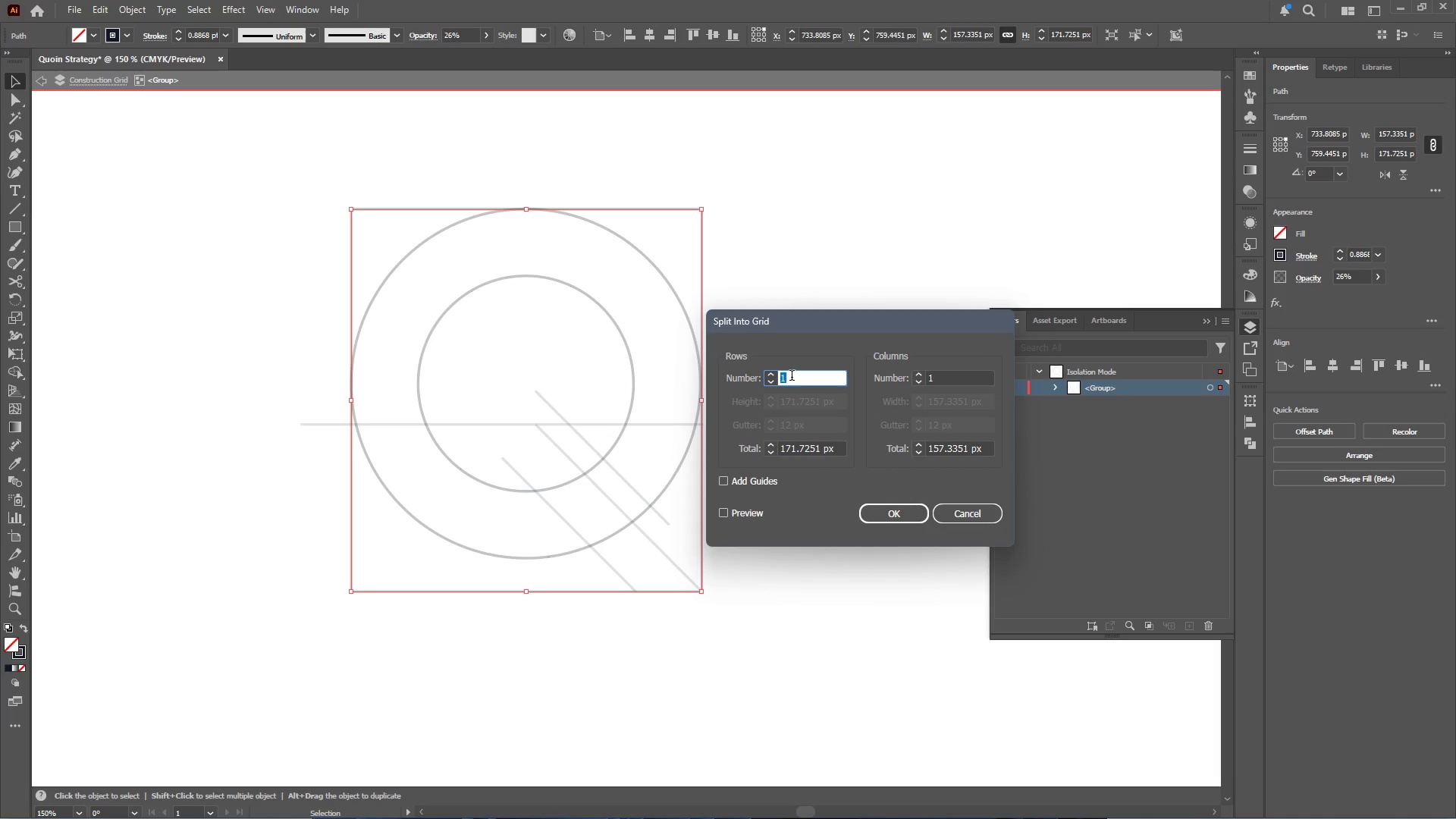 
scroll: coordinate [792, 382], scroll_direction: up, amount: 4.0
 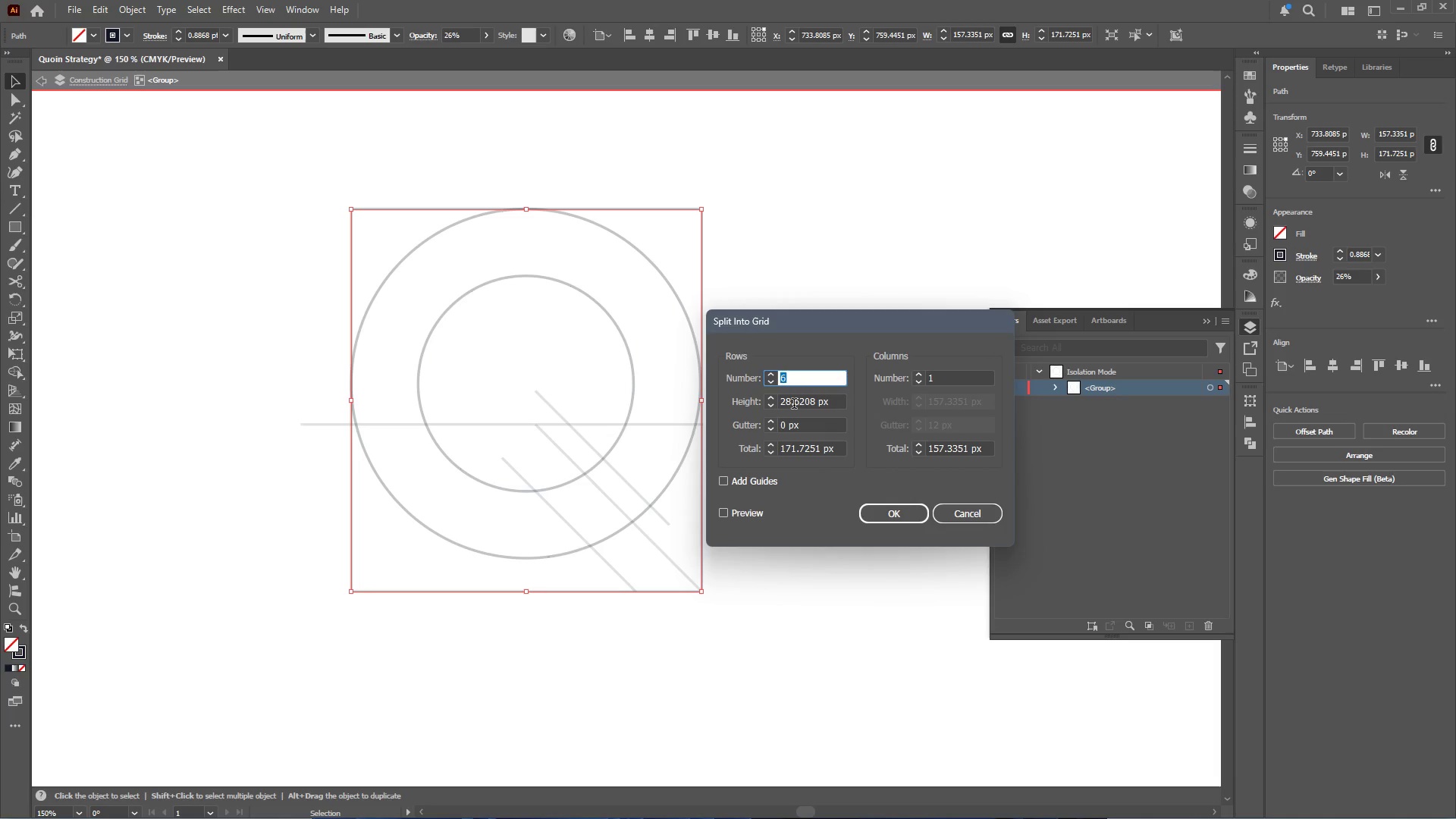 
left_click([802, 403])
 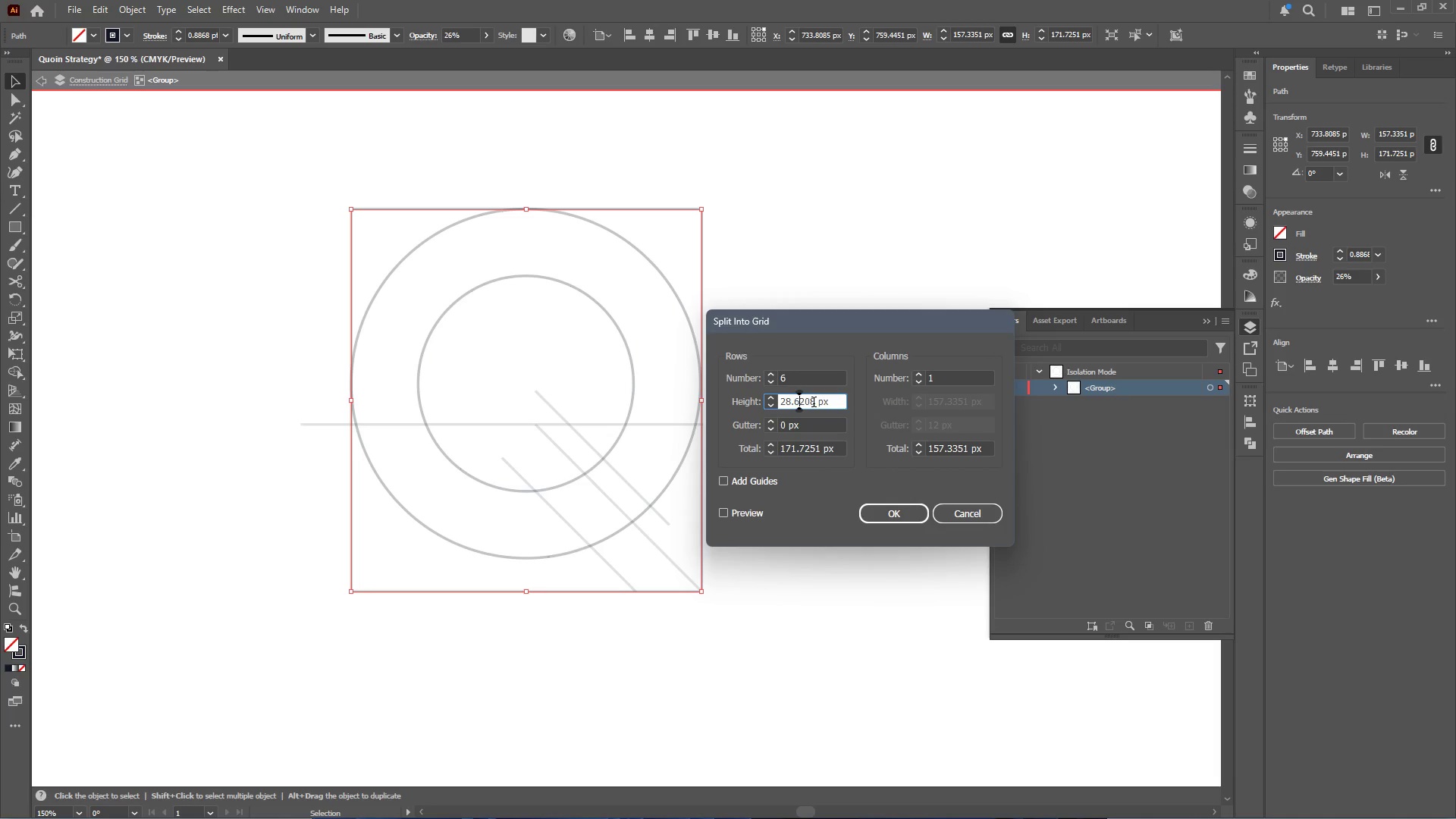 
scroll: coordinate [814, 403], scroll_direction: down, amount: 2.0
 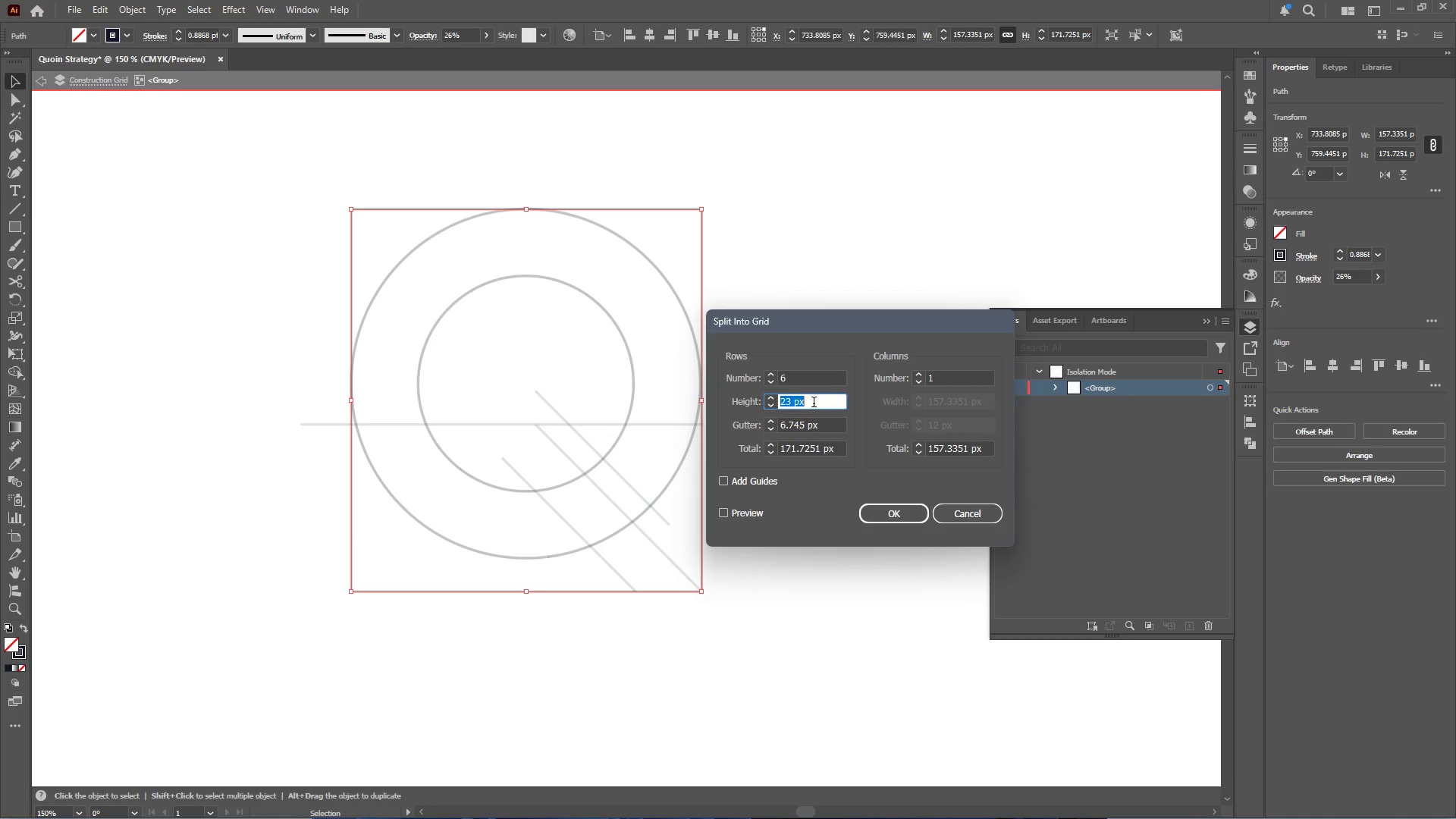 
scroll: coordinate [814, 403], scroll_direction: up, amount: 4.0
 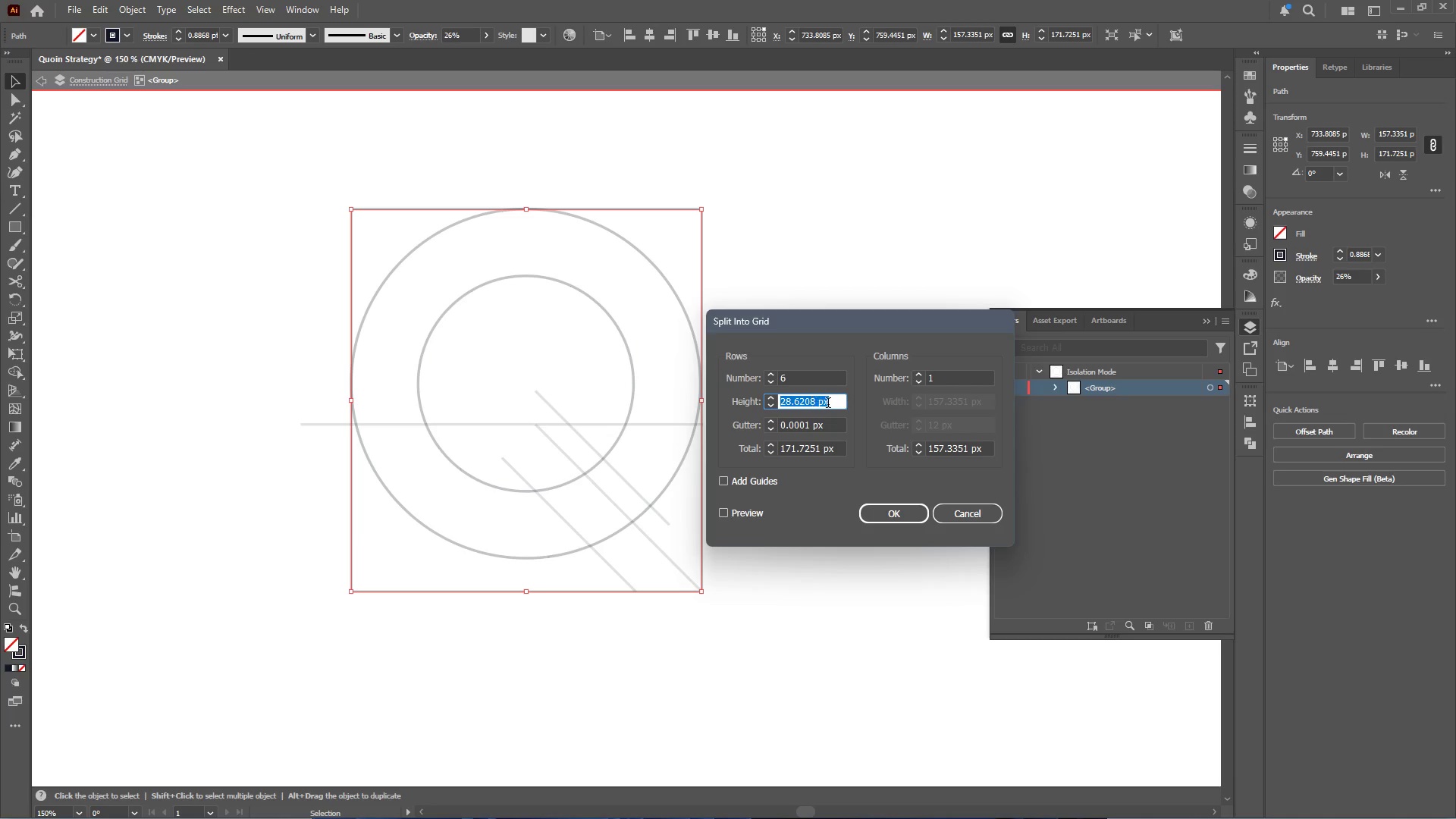 
key(Numpad3)
 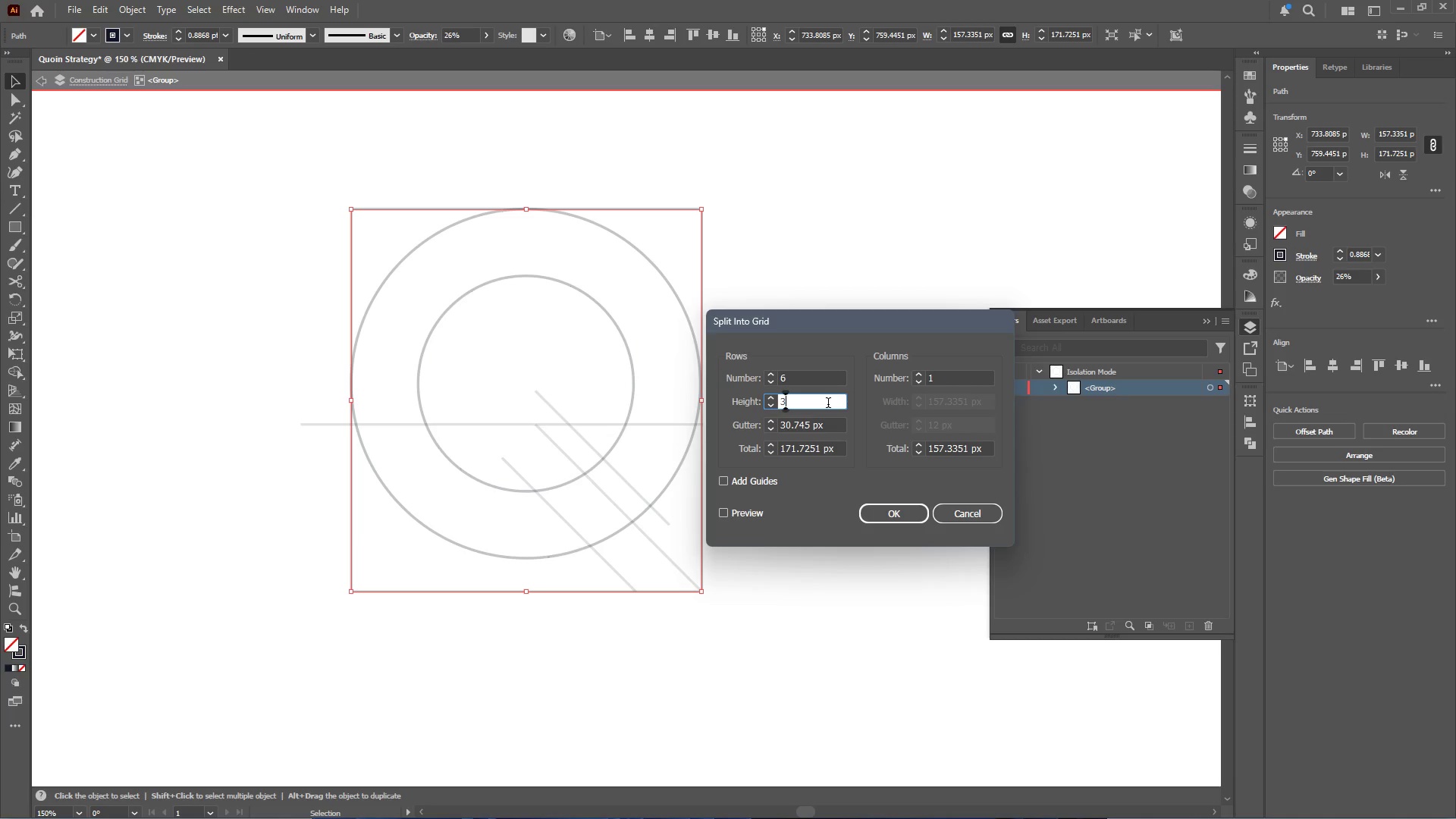 
key(Numpad0)
 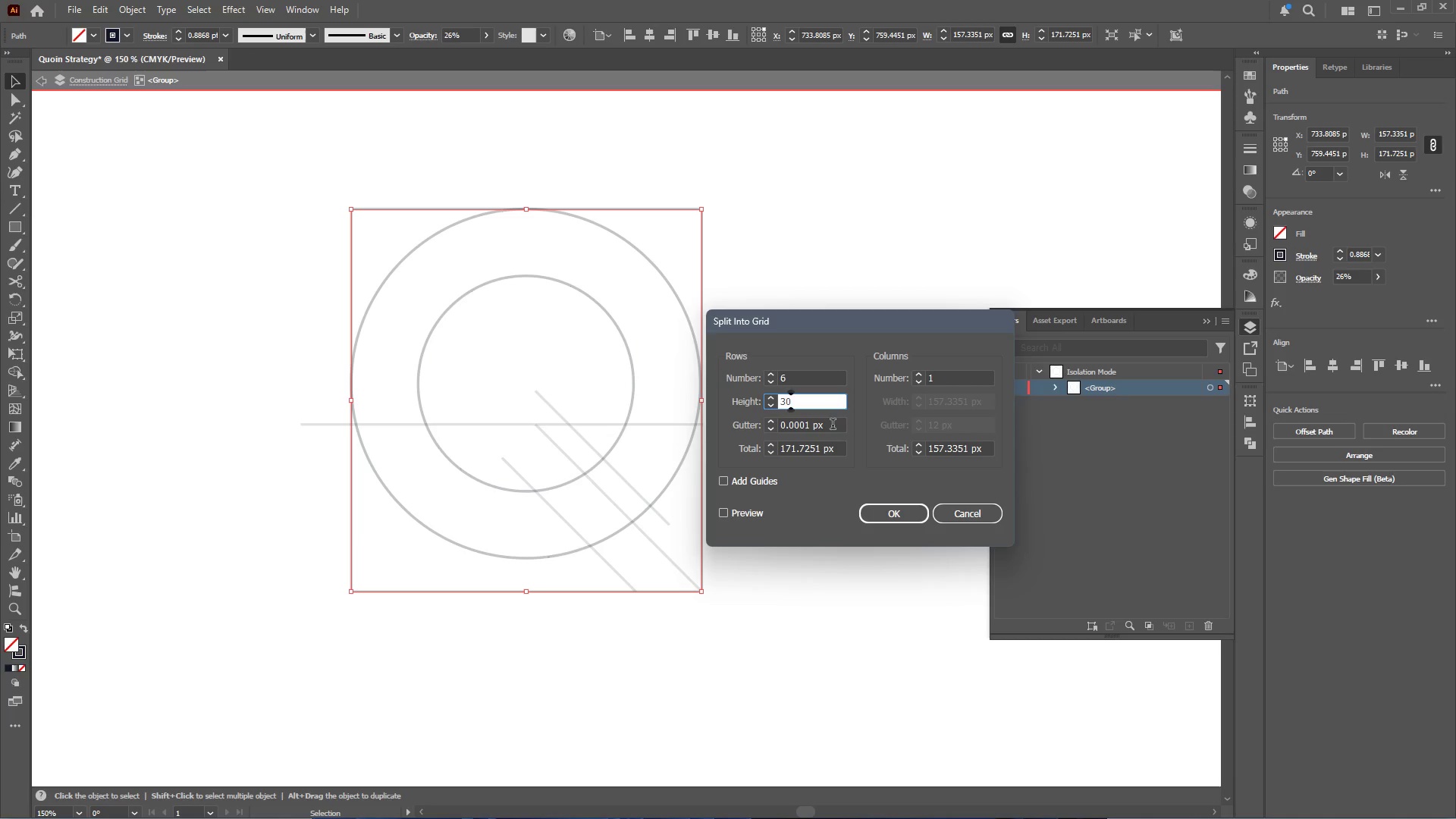 
left_click([833, 425])
 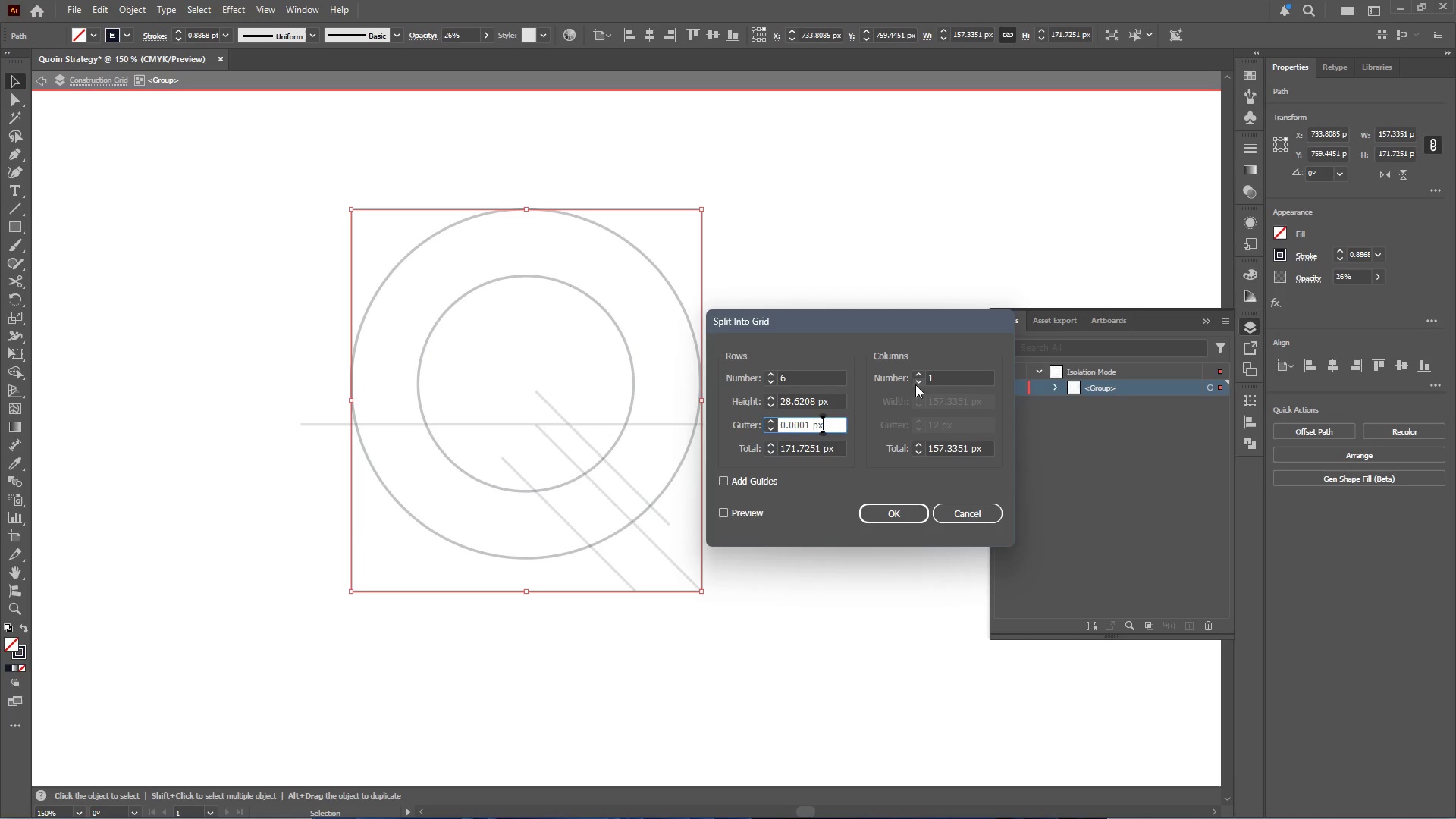 
left_click([918, 375])
 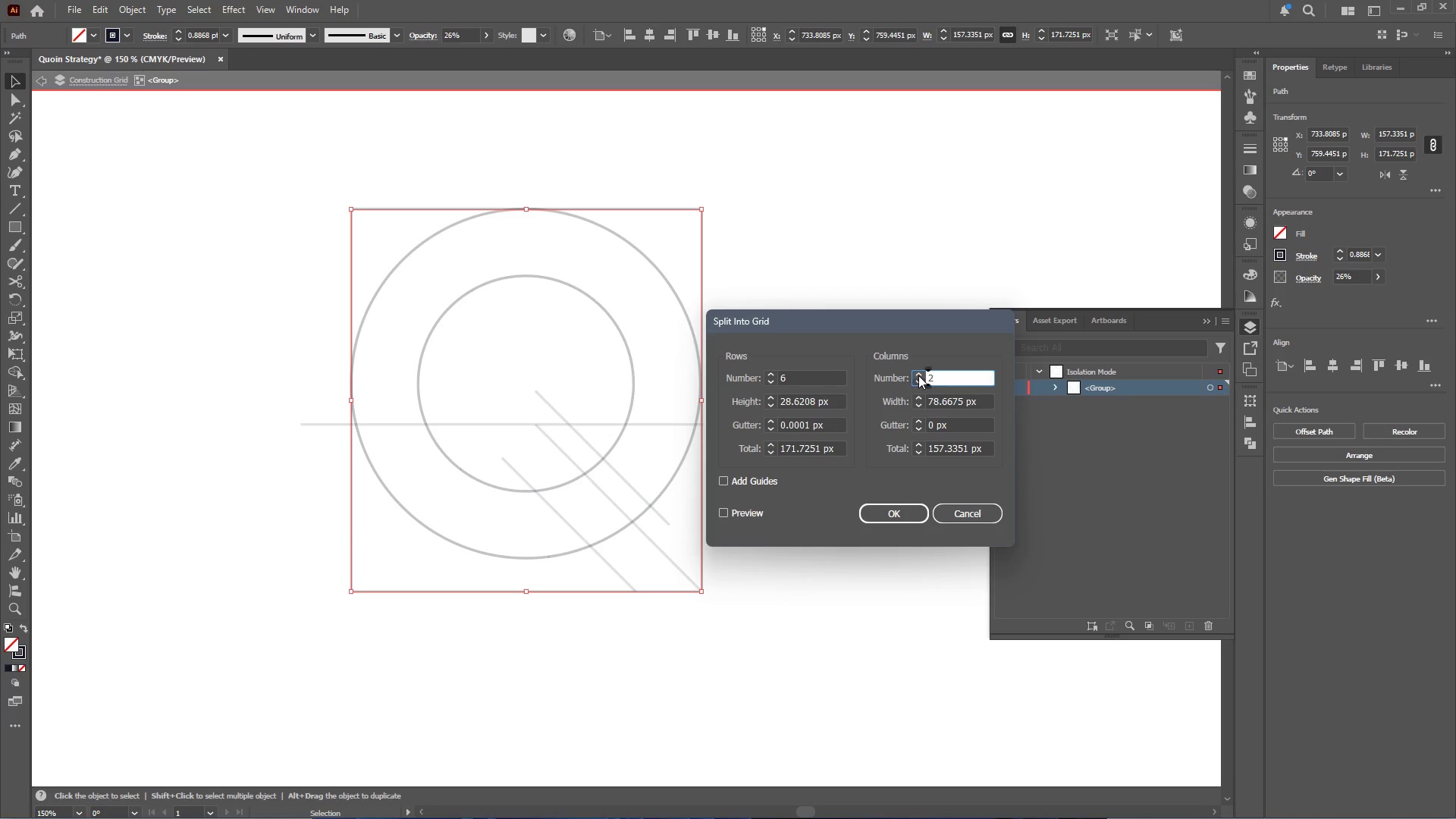 
double_click([918, 375])
 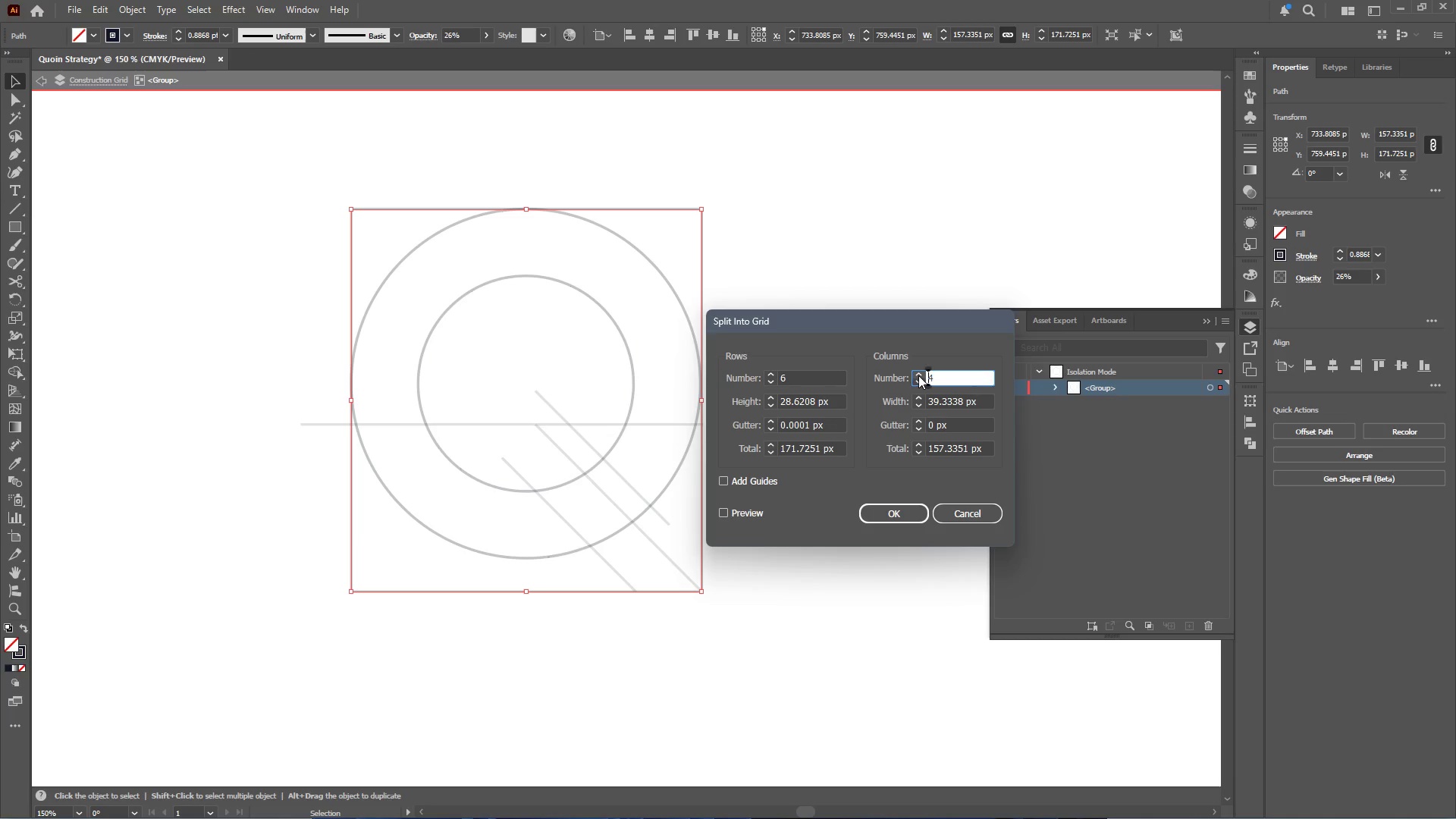 
triple_click([918, 375])
 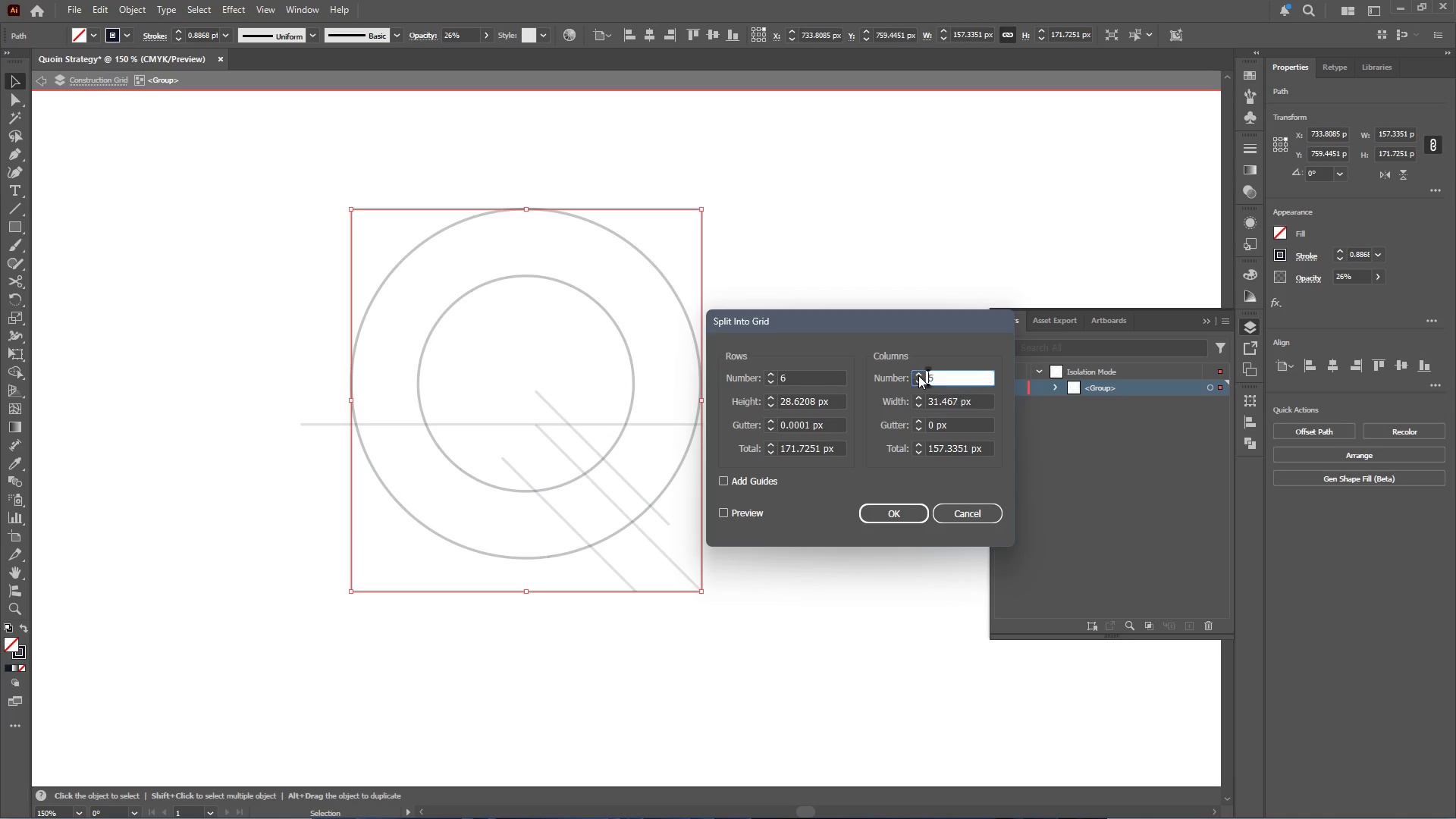 
triple_click([918, 375])
 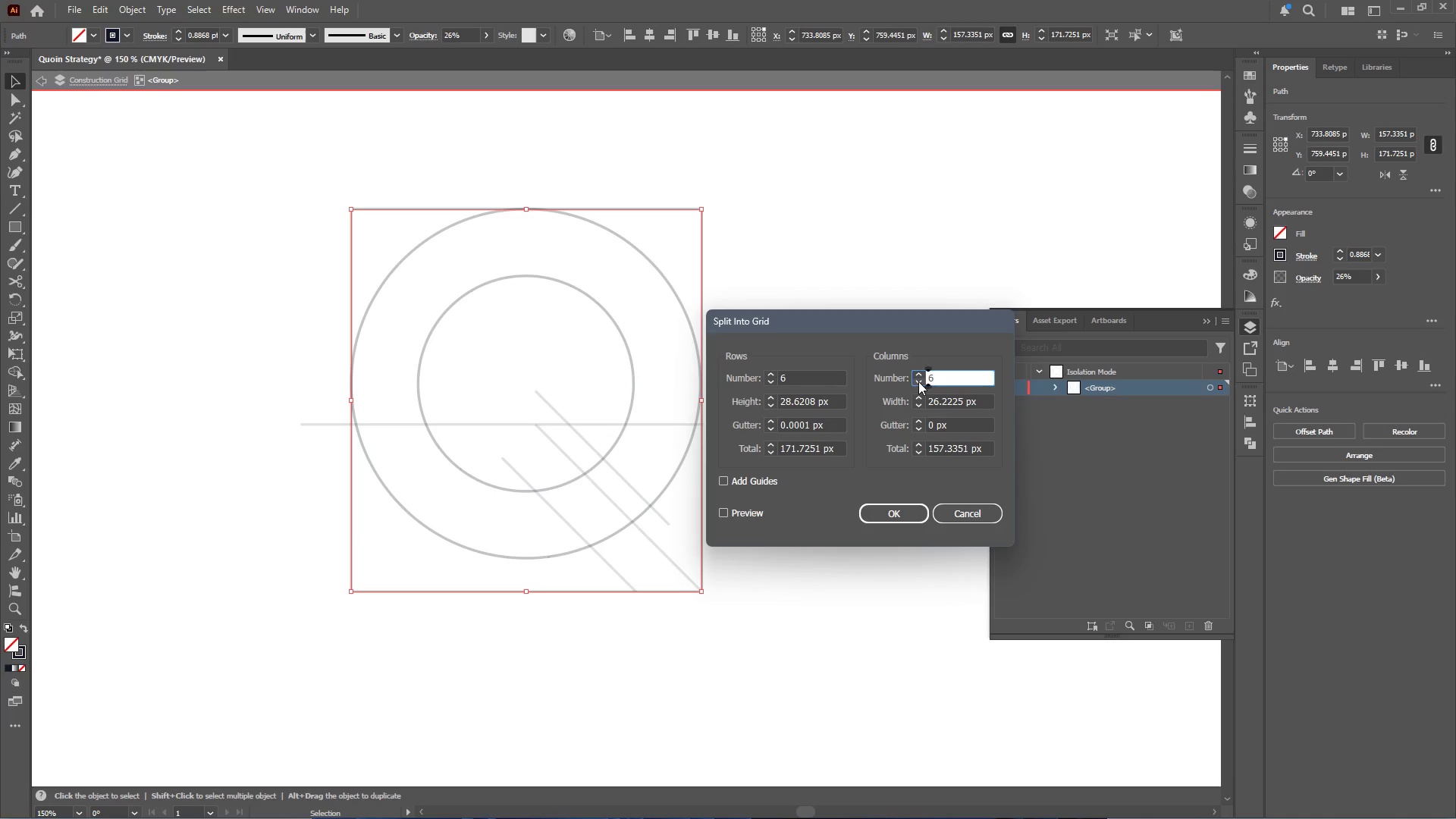 
left_click([918, 383])
 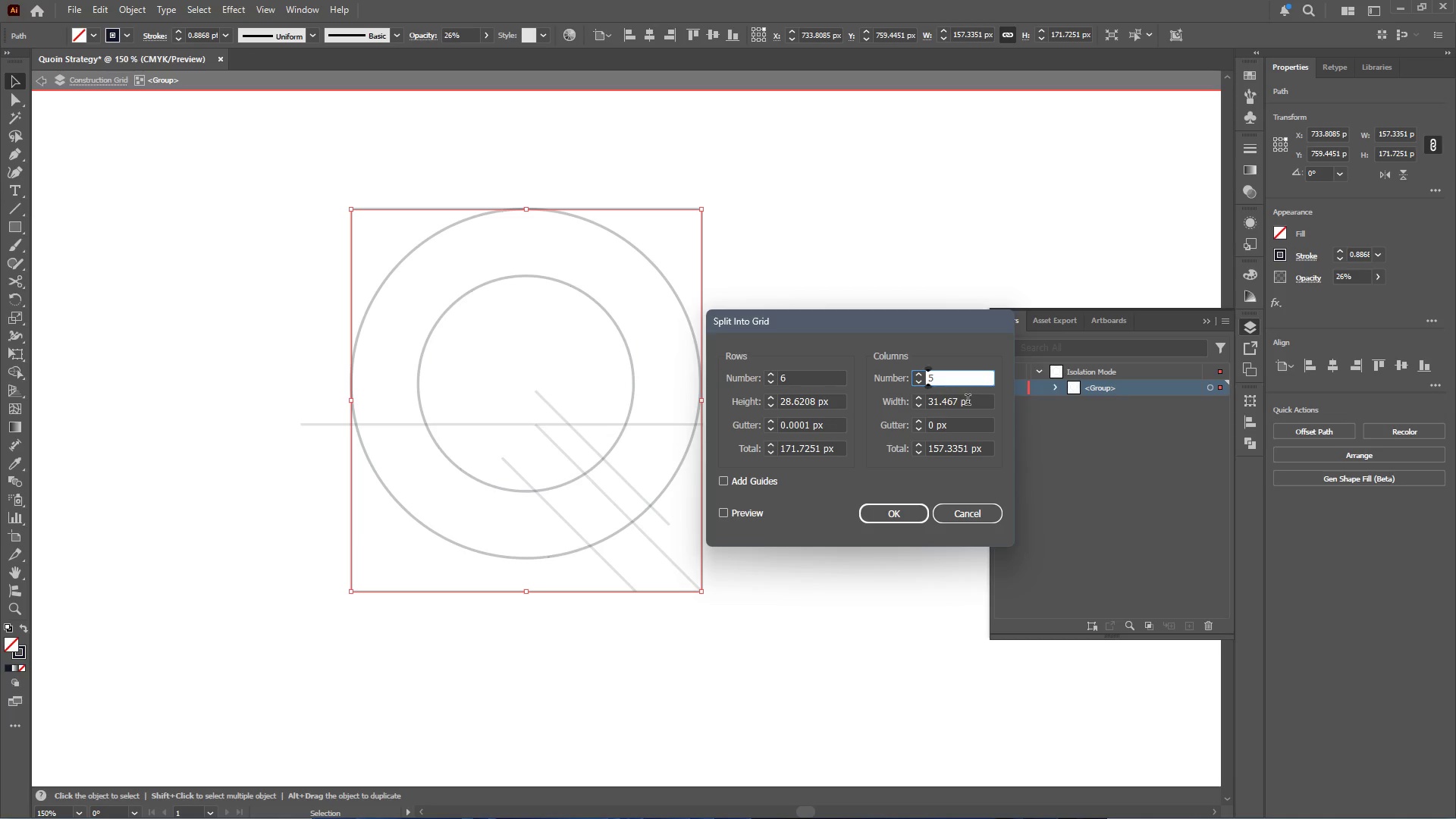 
left_click_drag(start_coordinate=[960, 402], to_coordinate=[920, 405])
 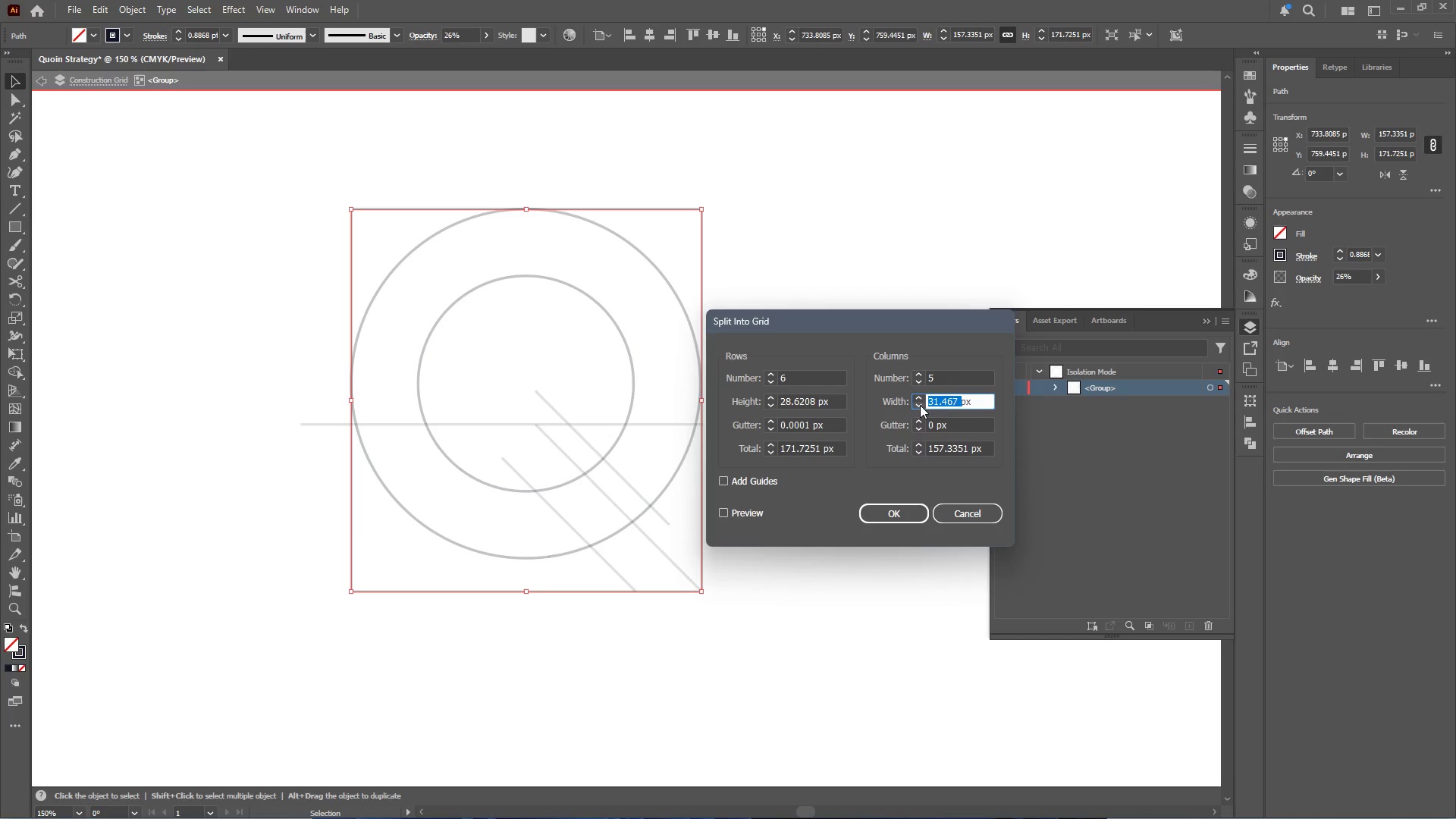 
key(Numpad3)
 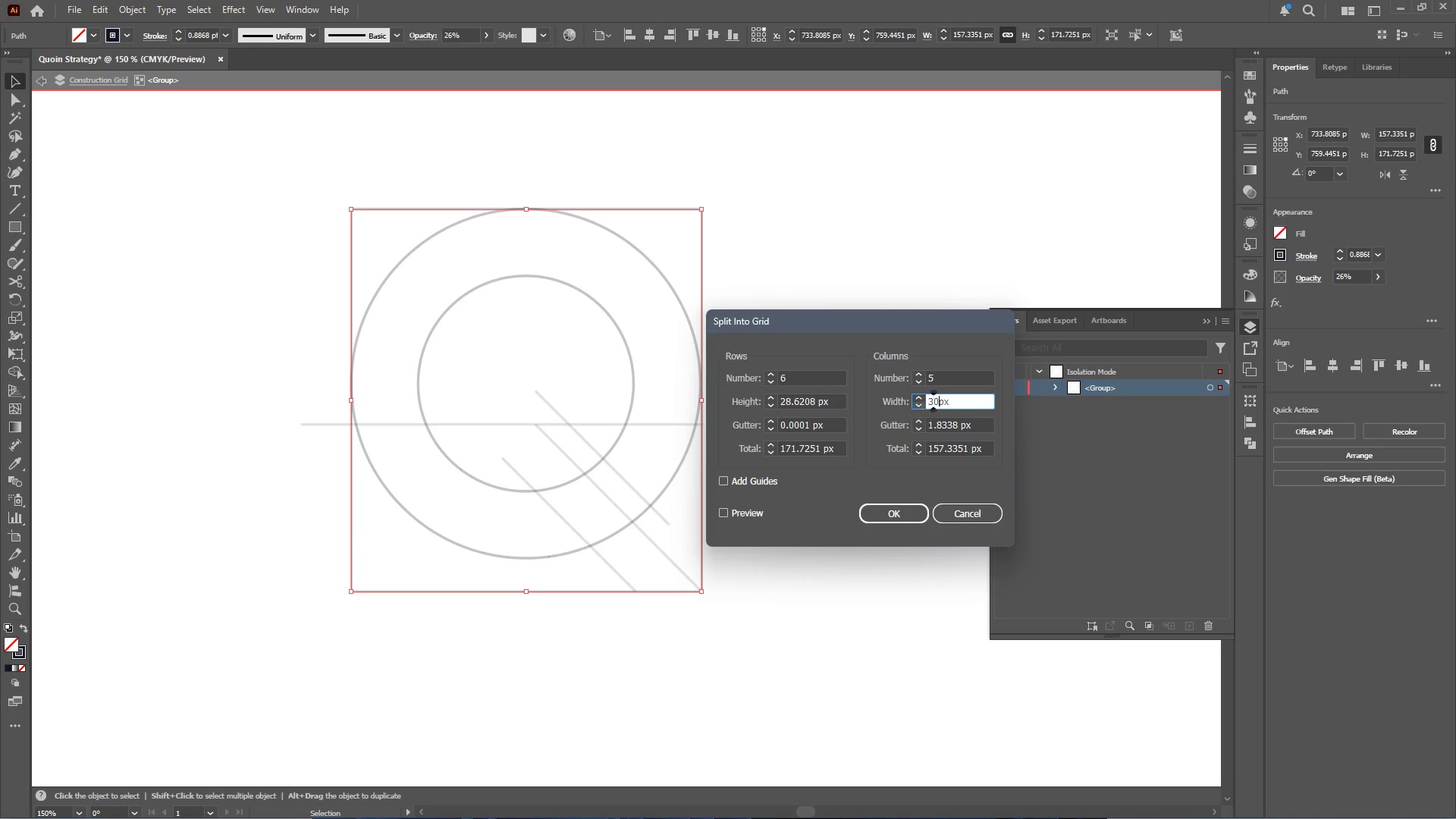 
key(Numpad0)
 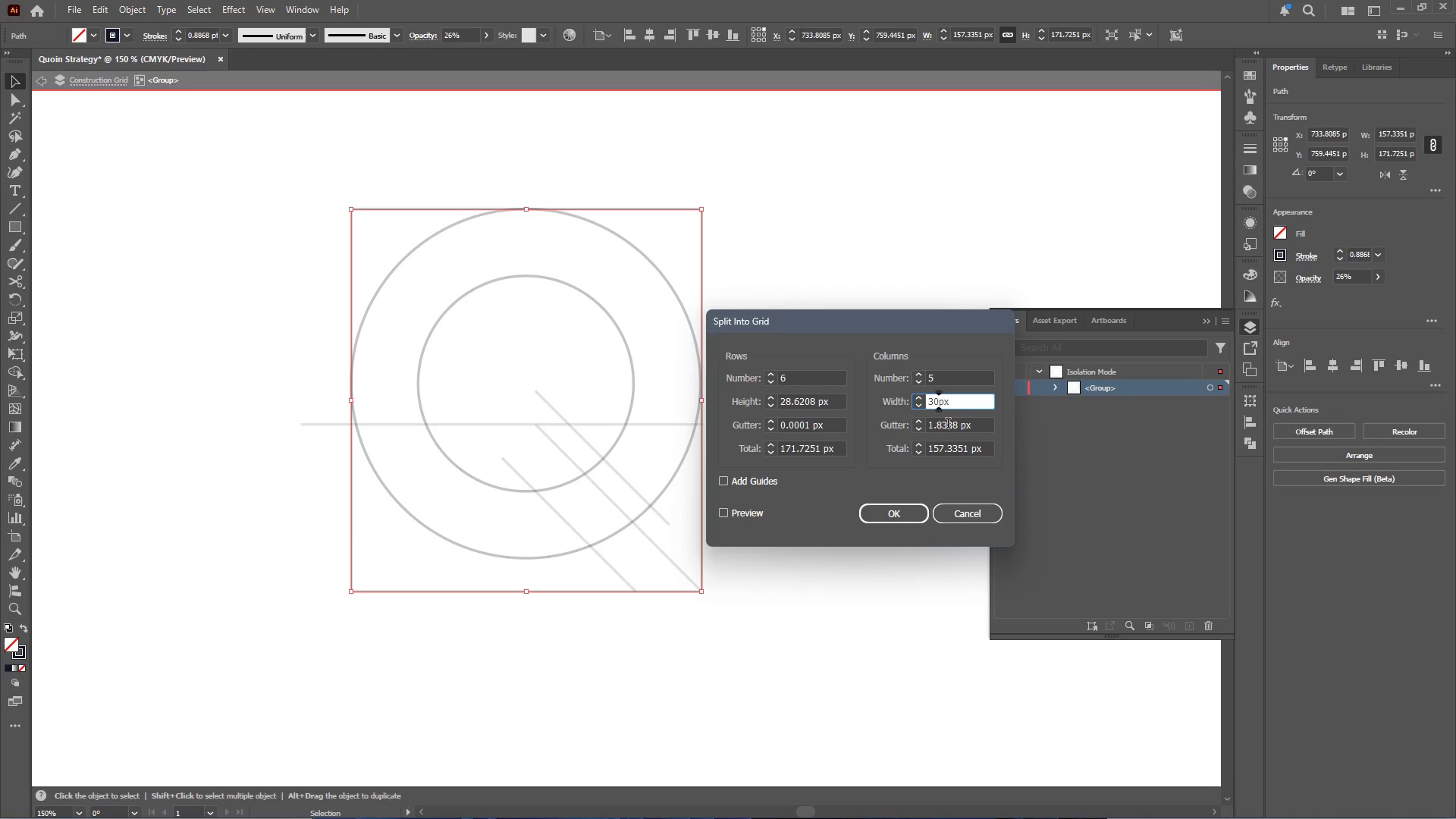 
left_click([948, 425])
 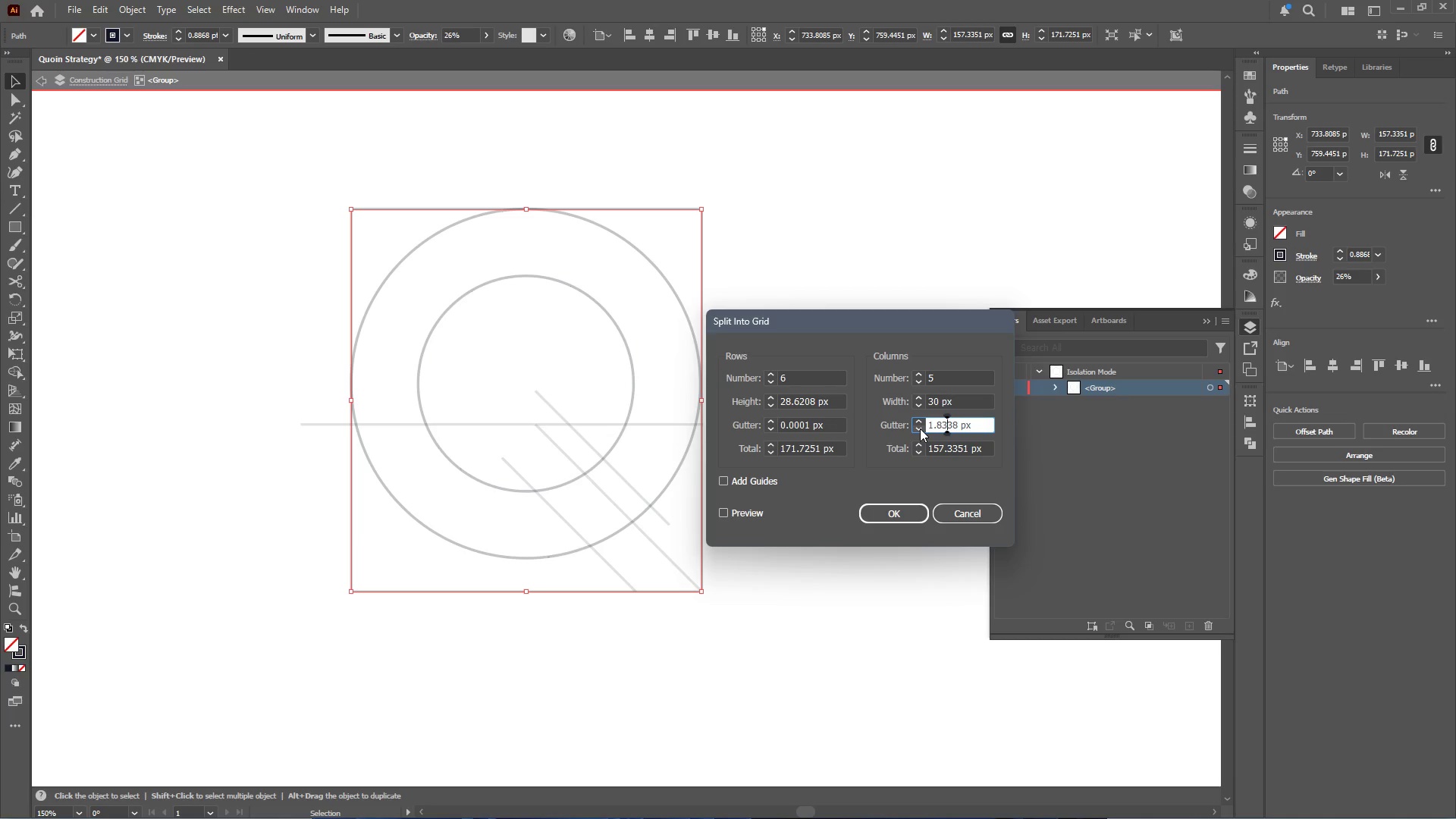 
left_click([920, 428])
 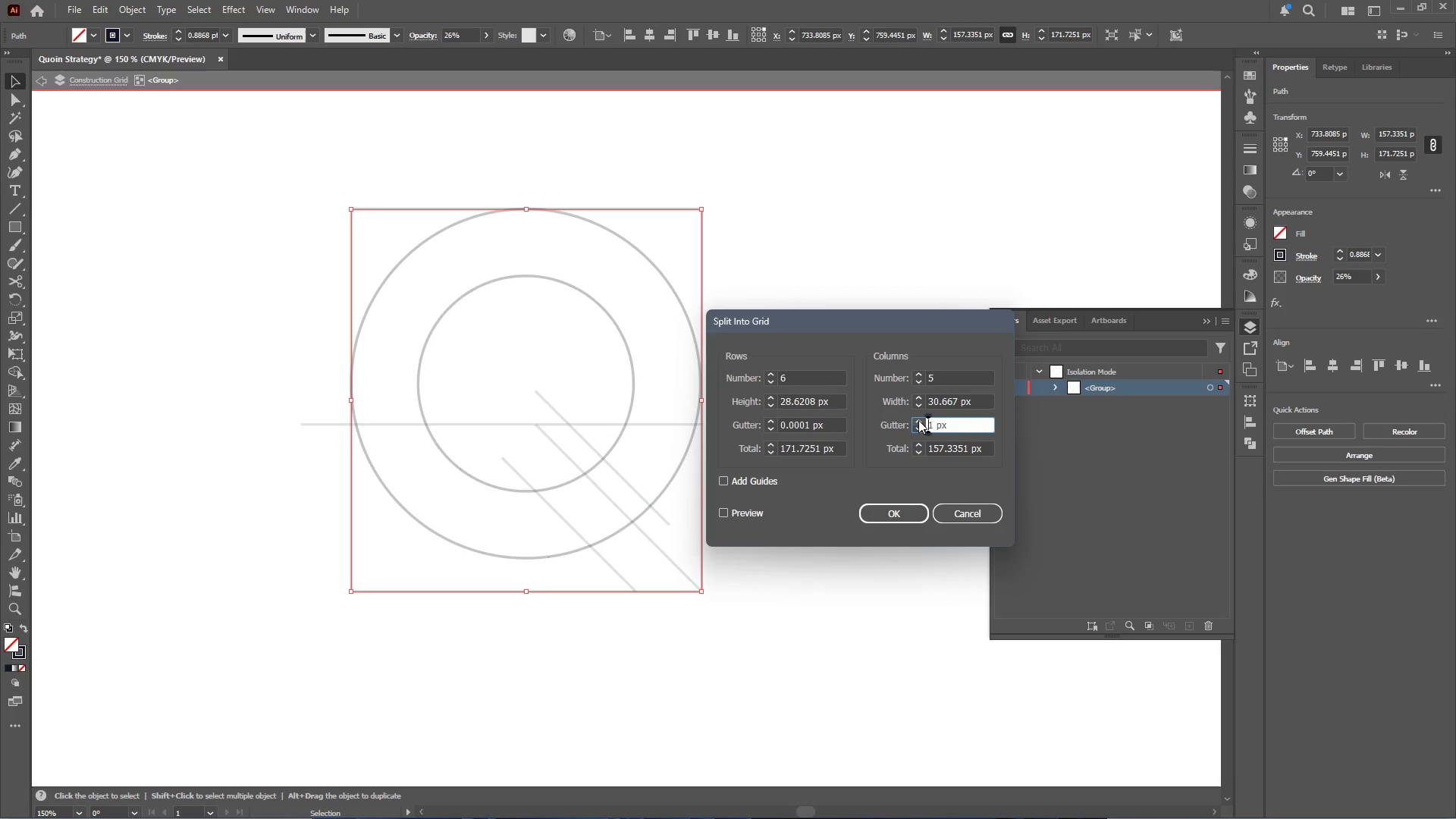 
left_click([918, 420])
 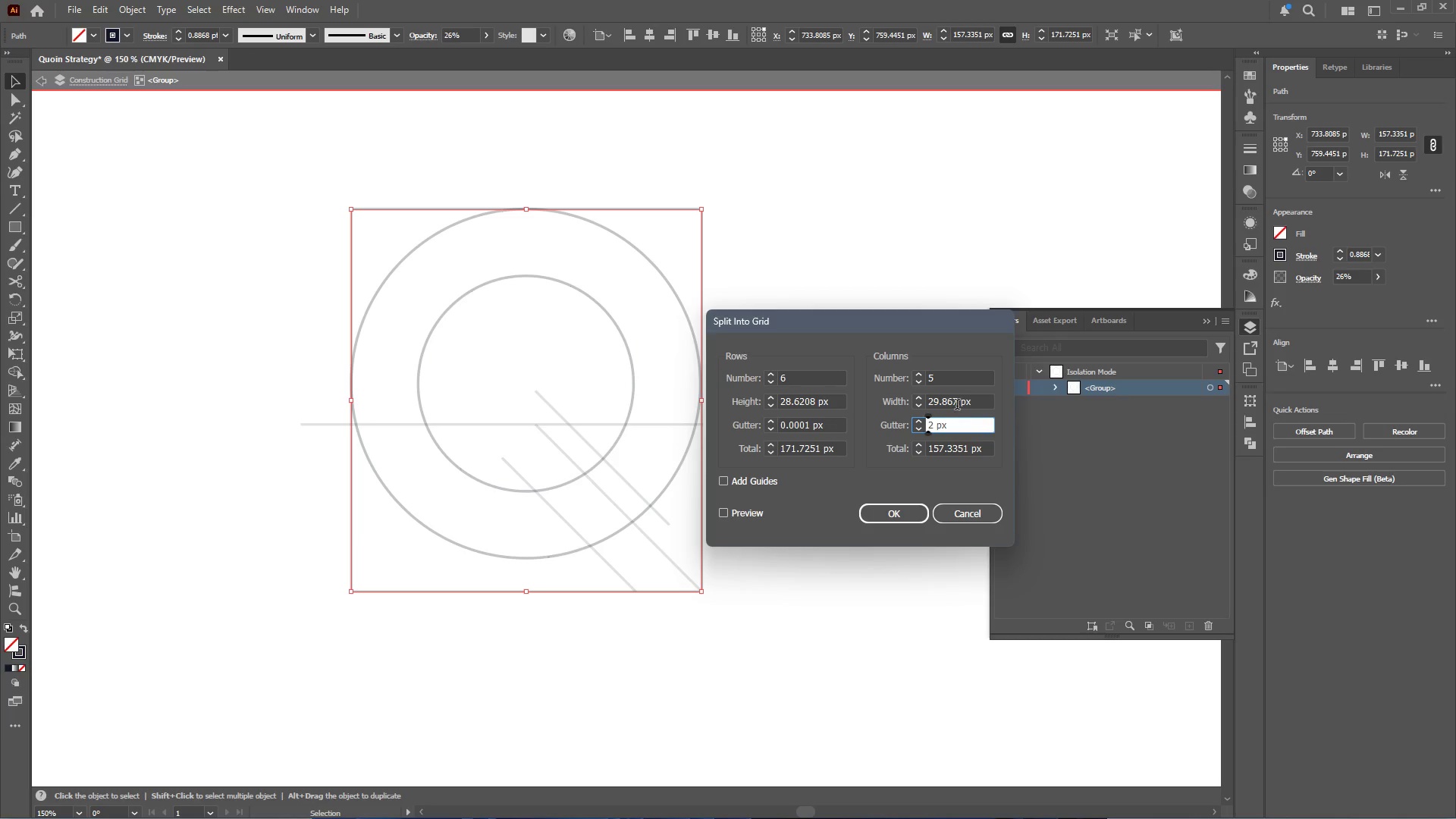 
left_click_drag(start_coordinate=[956, 401], to_coordinate=[913, 402])
 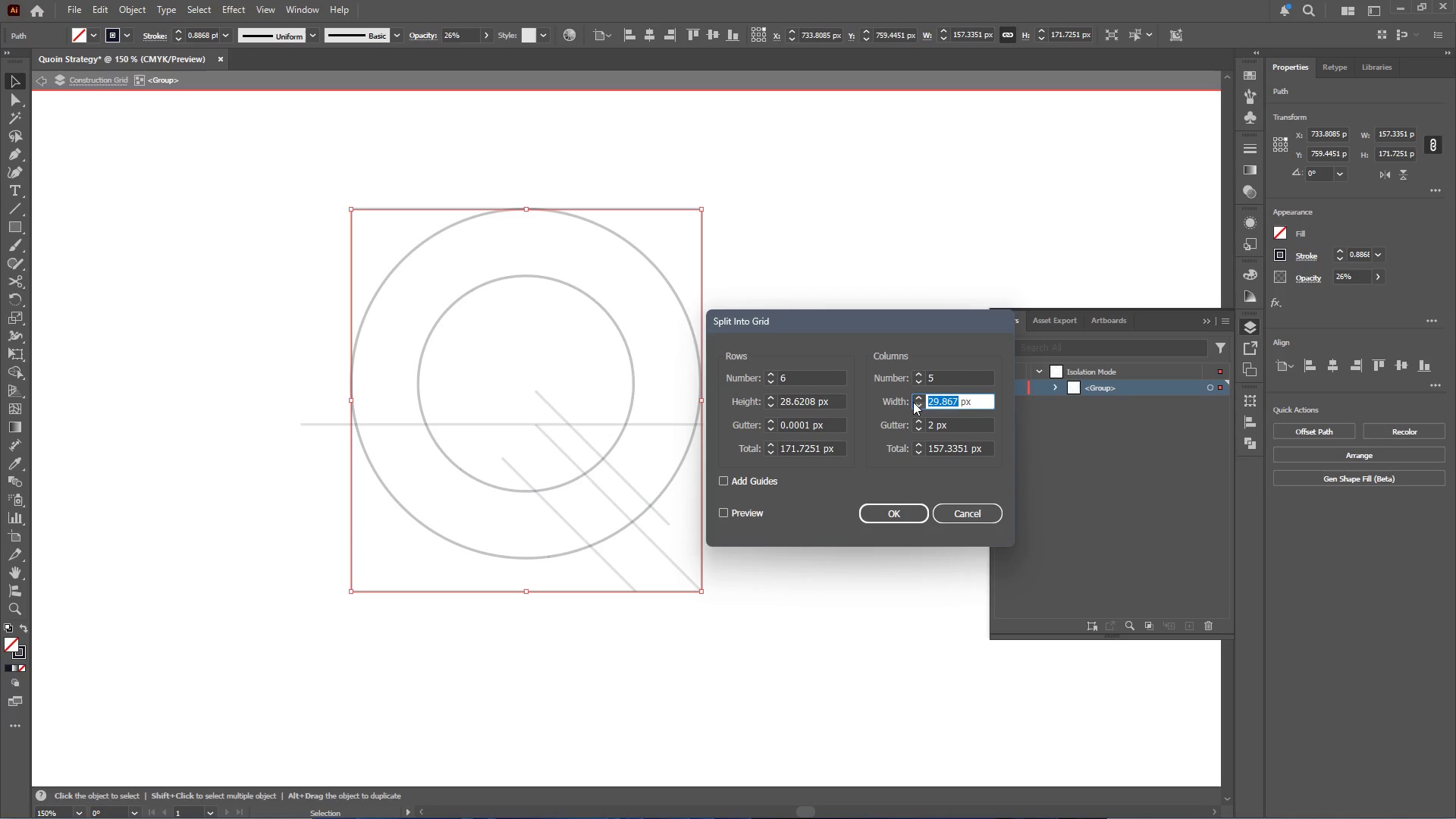 
key(Numpad3)
 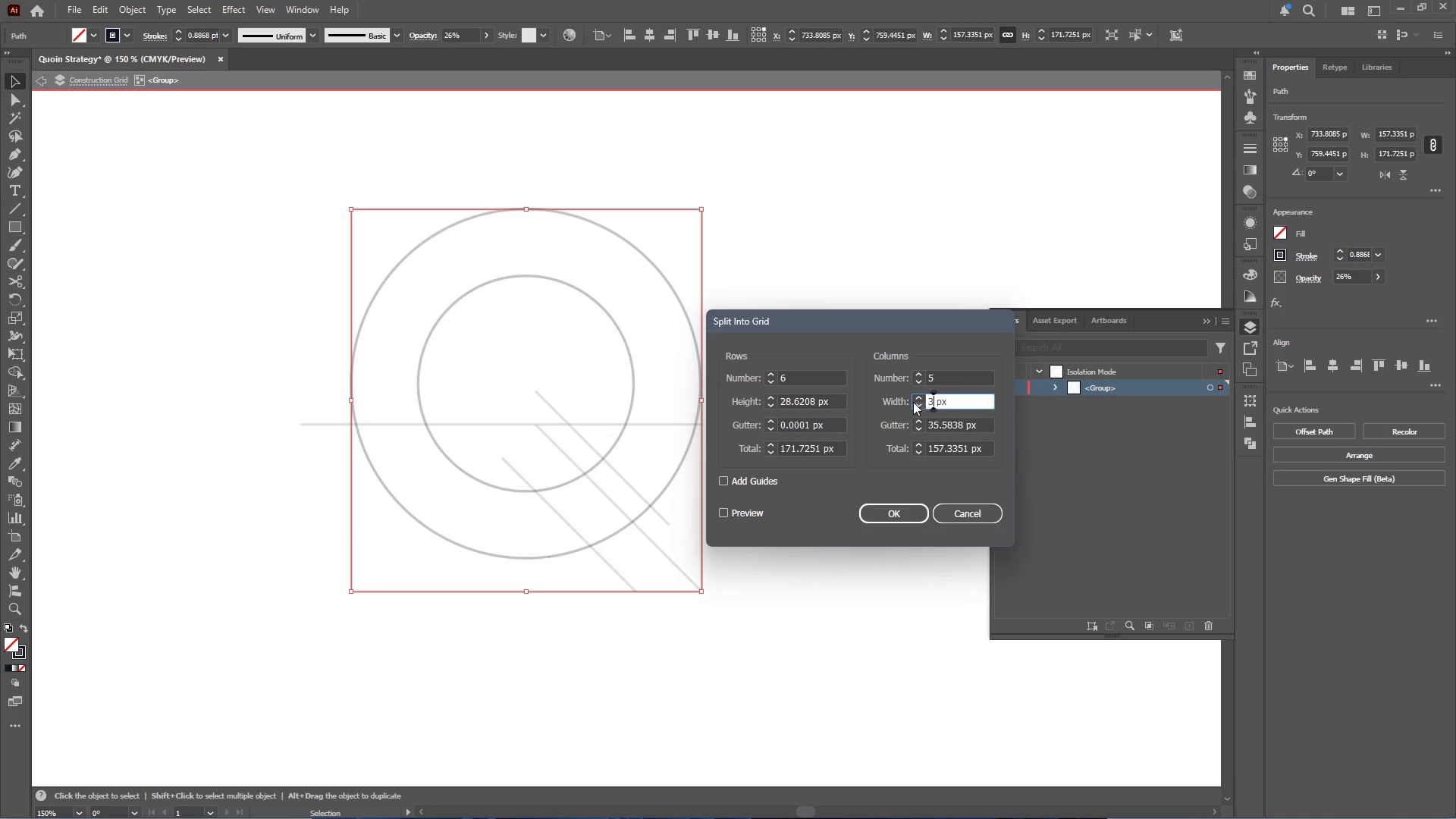 
key(Numpad0)
 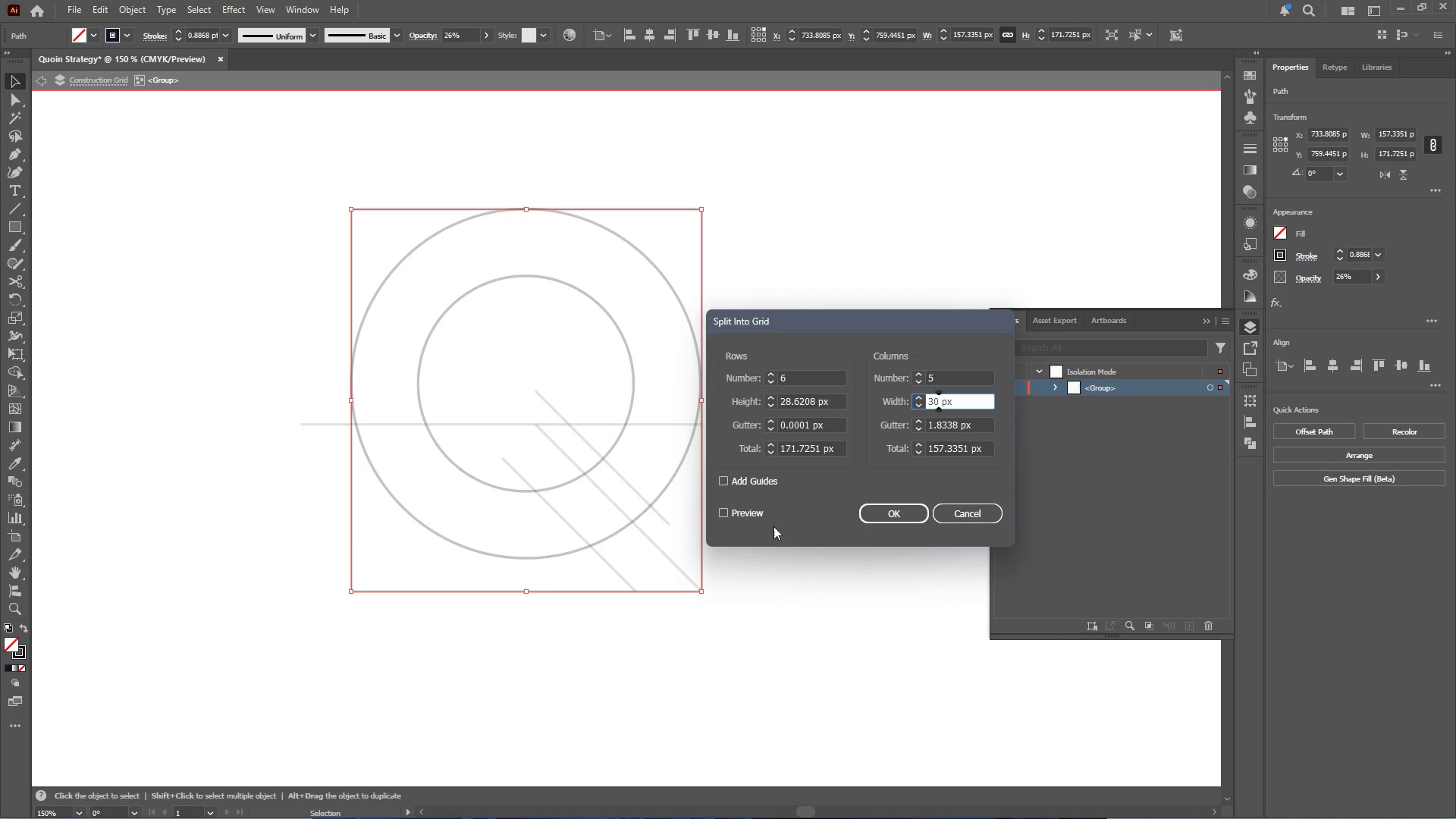 
left_click([725, 513])
 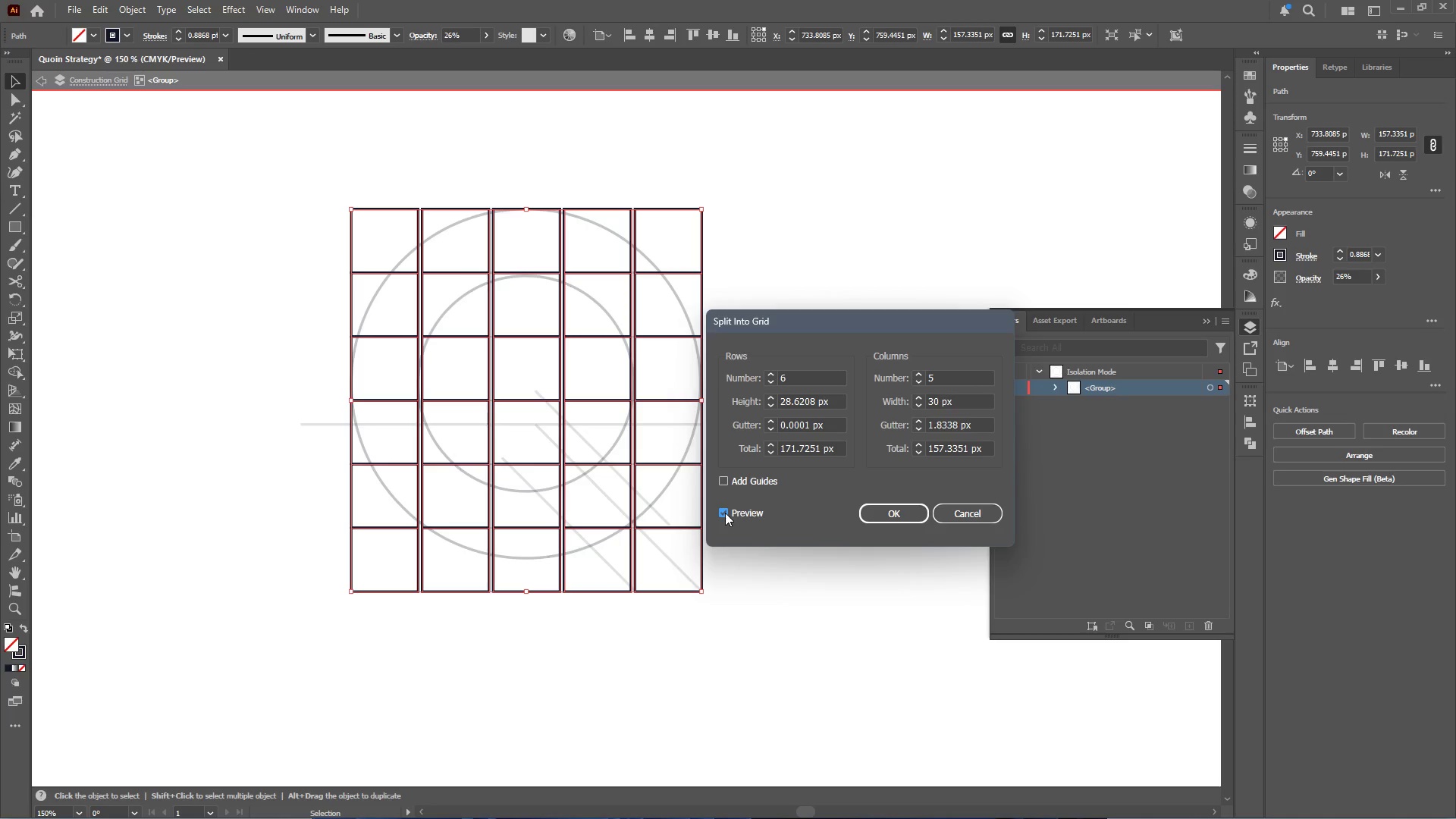 
wait(9.64)
 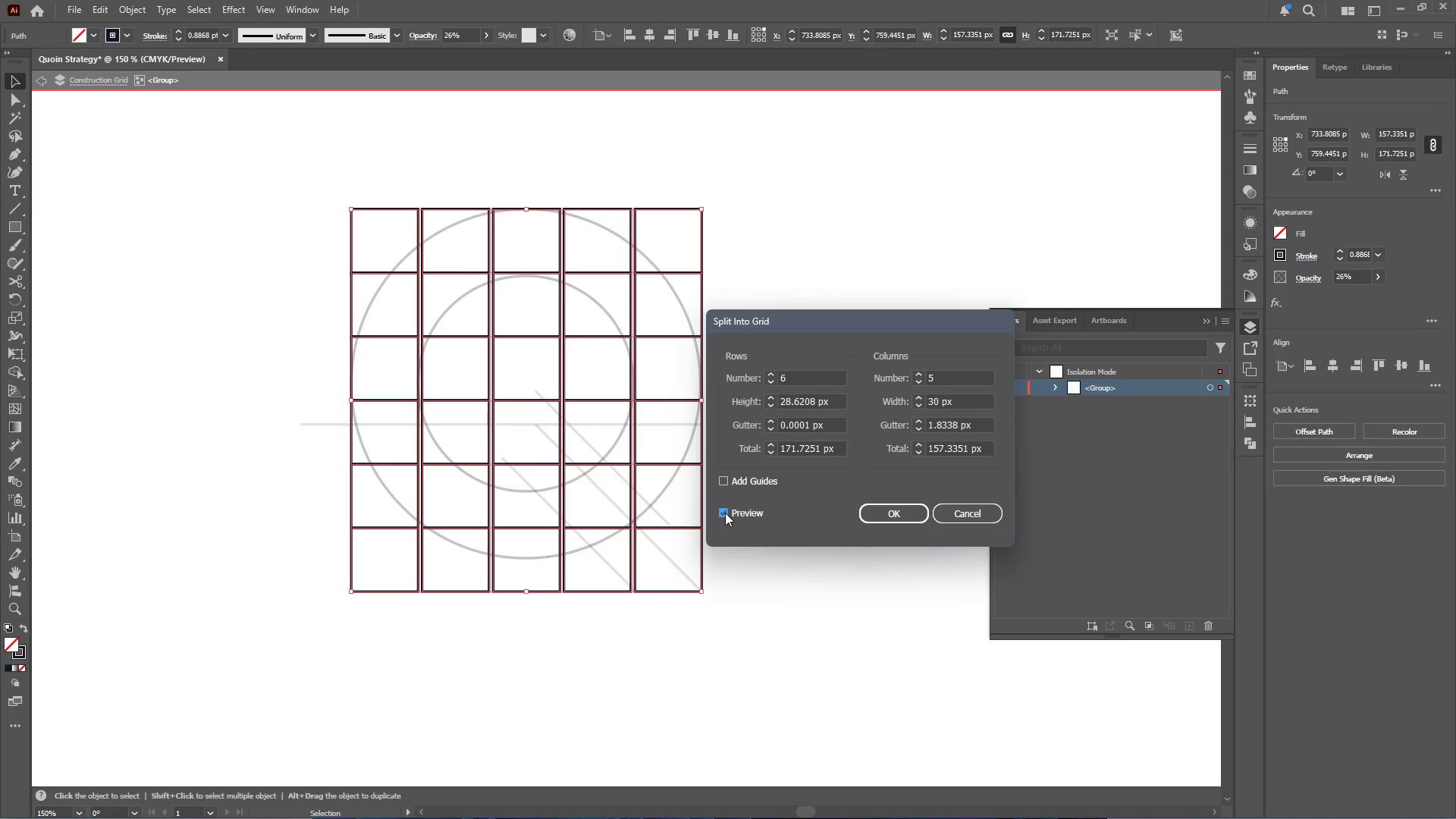 
left_click([770, 453])
 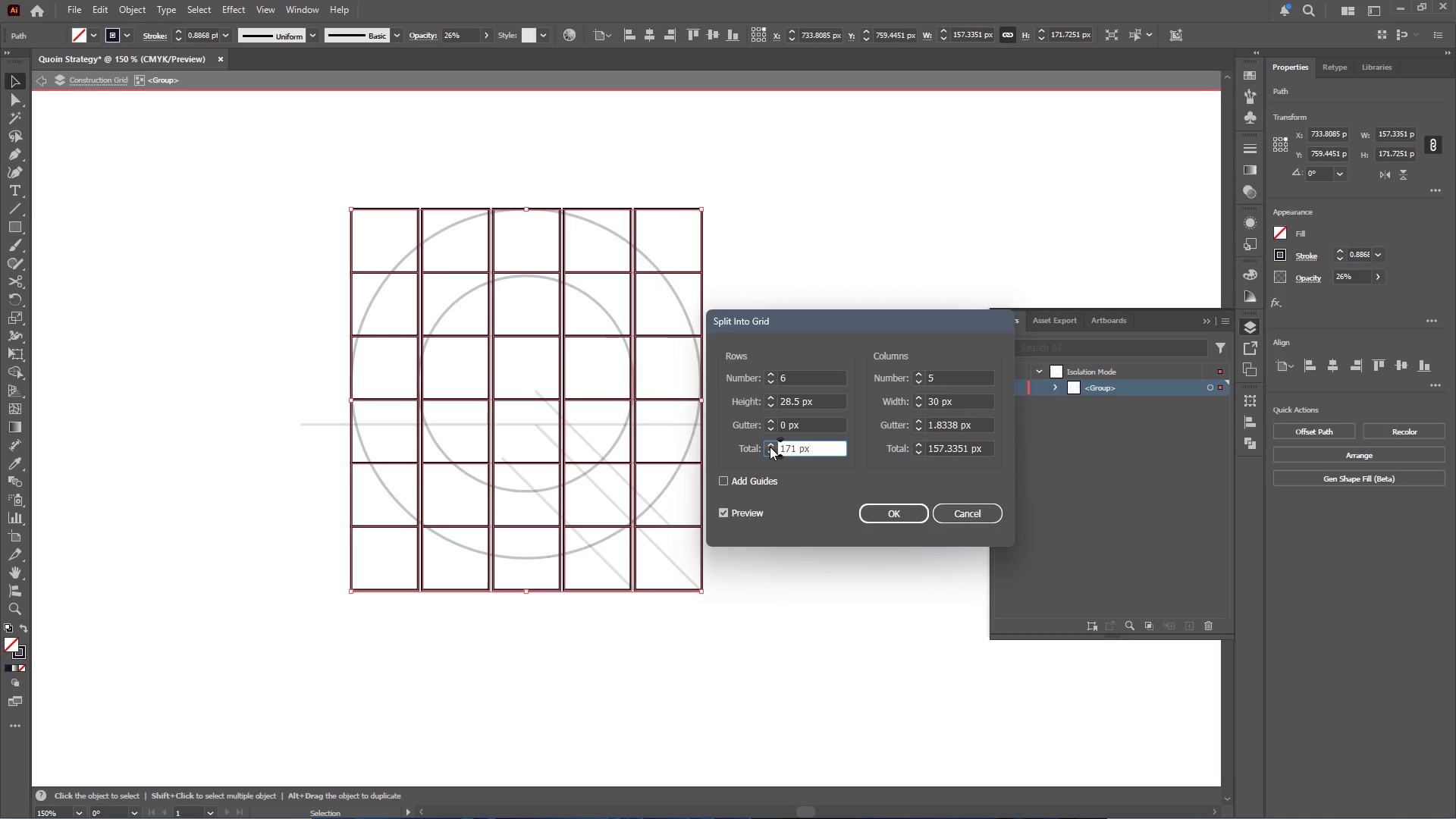 
wait(5.75)
 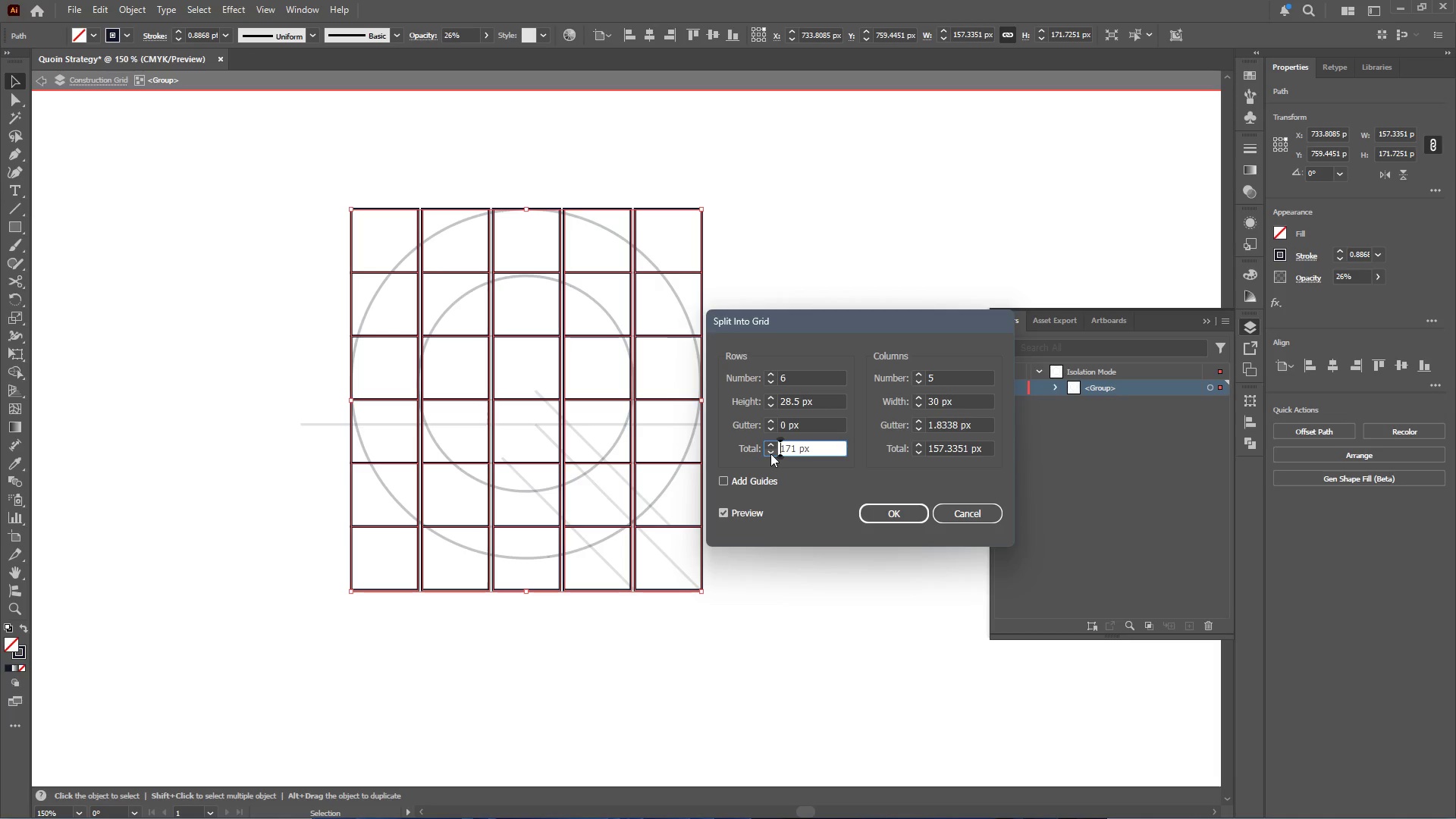 
left_click([770, 442])
 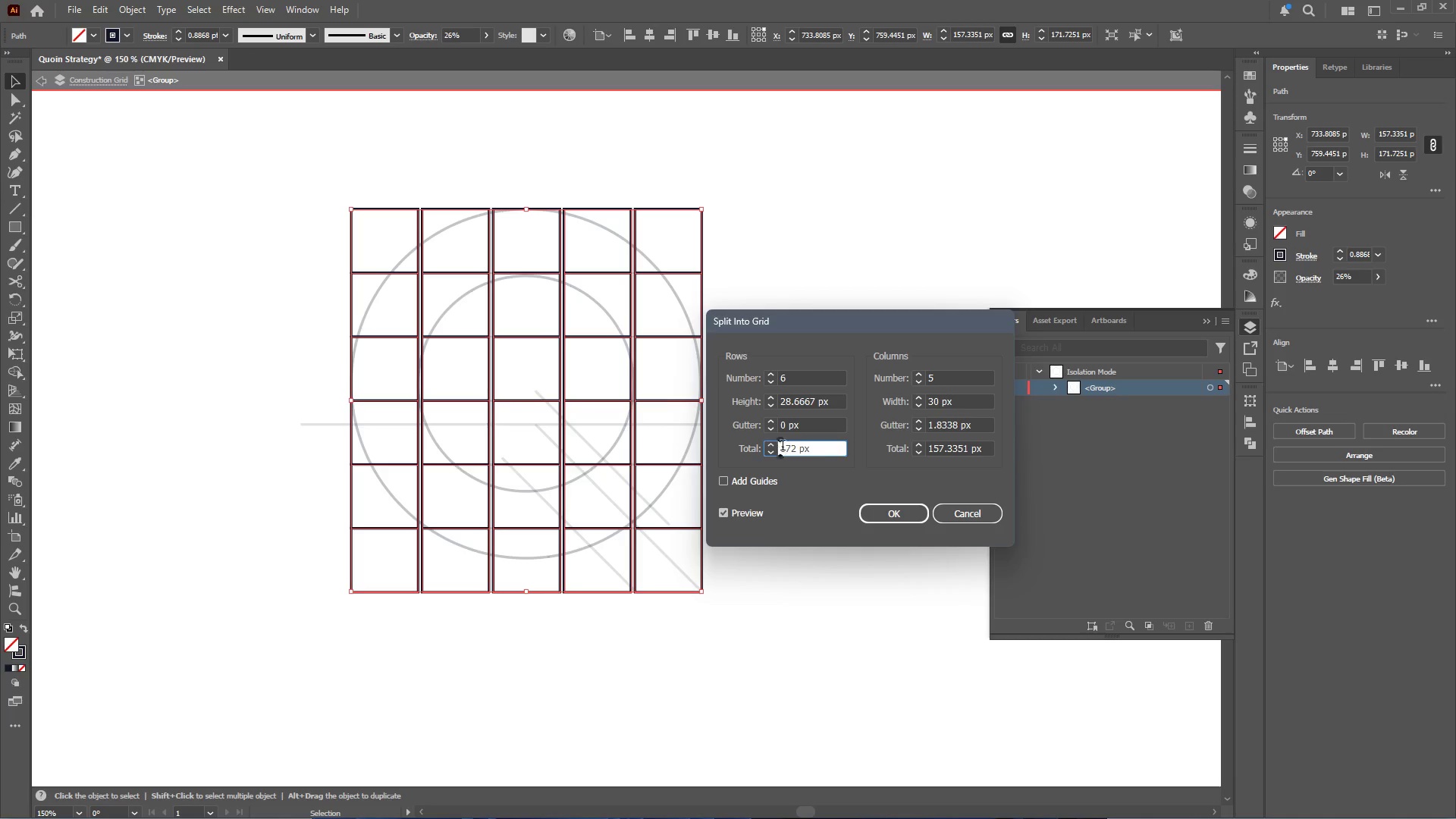 
left_click([899, 509])
 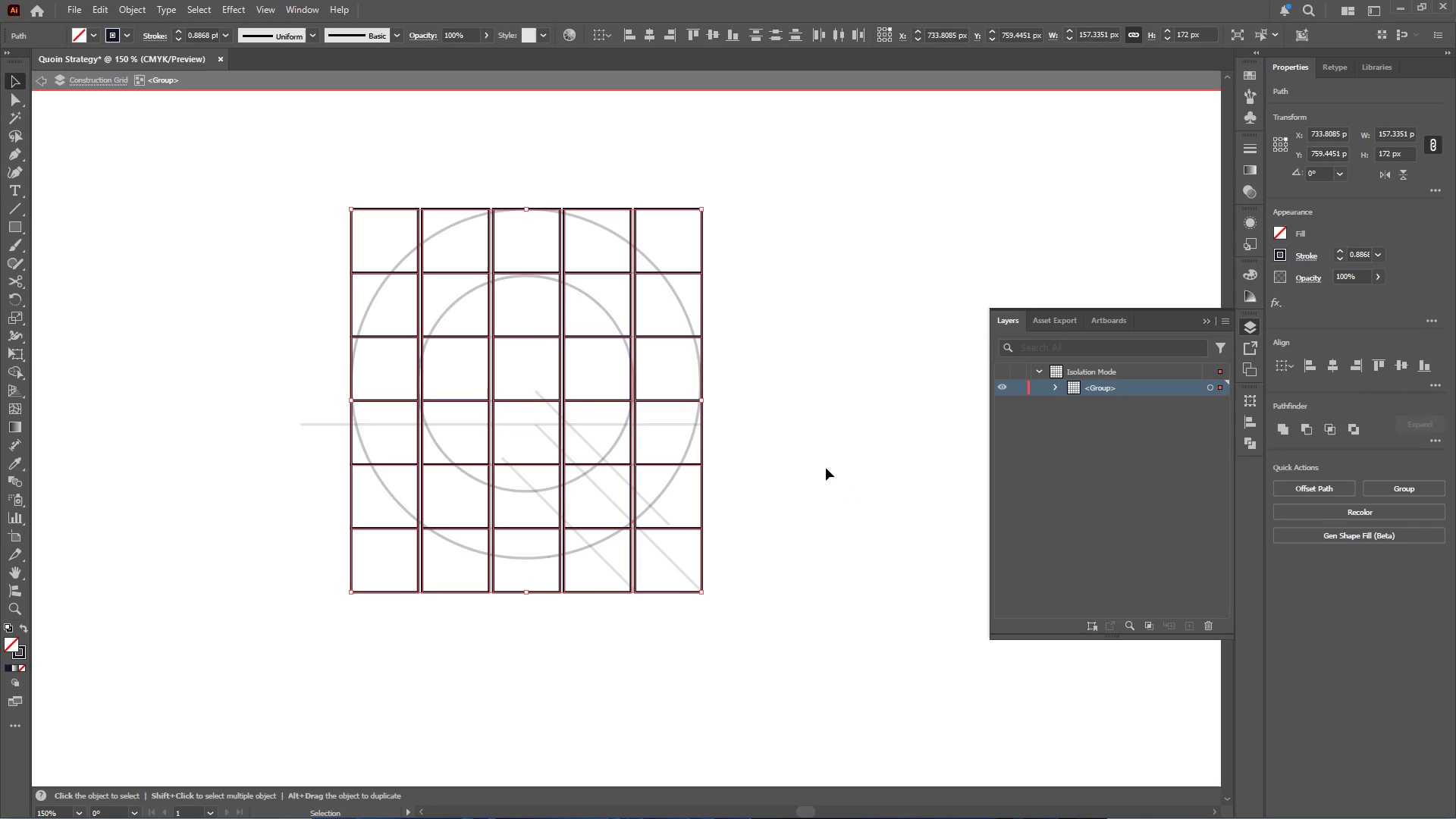 
left_click([799, 429])
 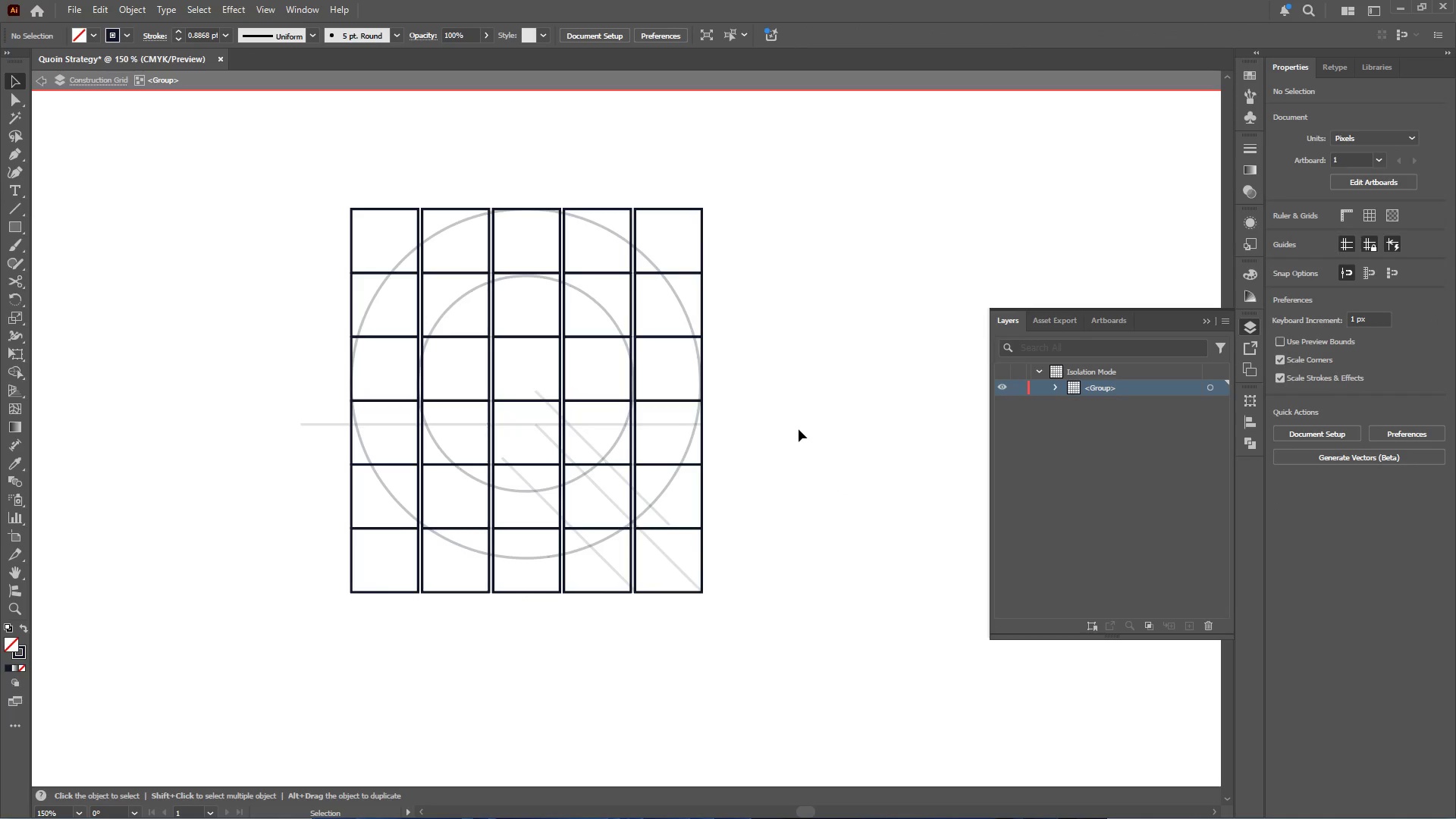 
hold_key(key=AltLeft, duration=0.66)
scroll: coordinate [799, 429], scroll_direction: up, amount: 1.0
 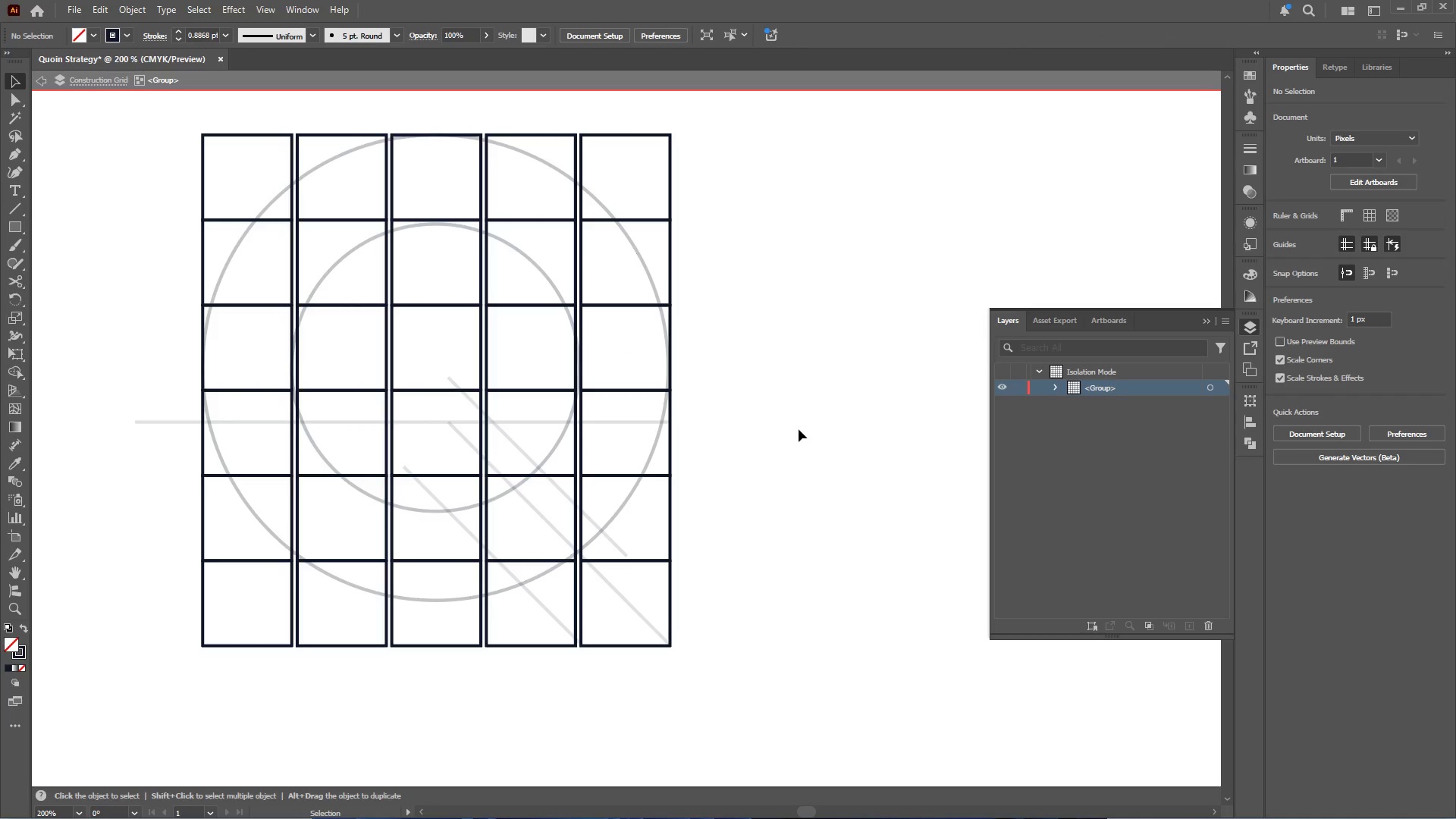 
key(Control+Z)
 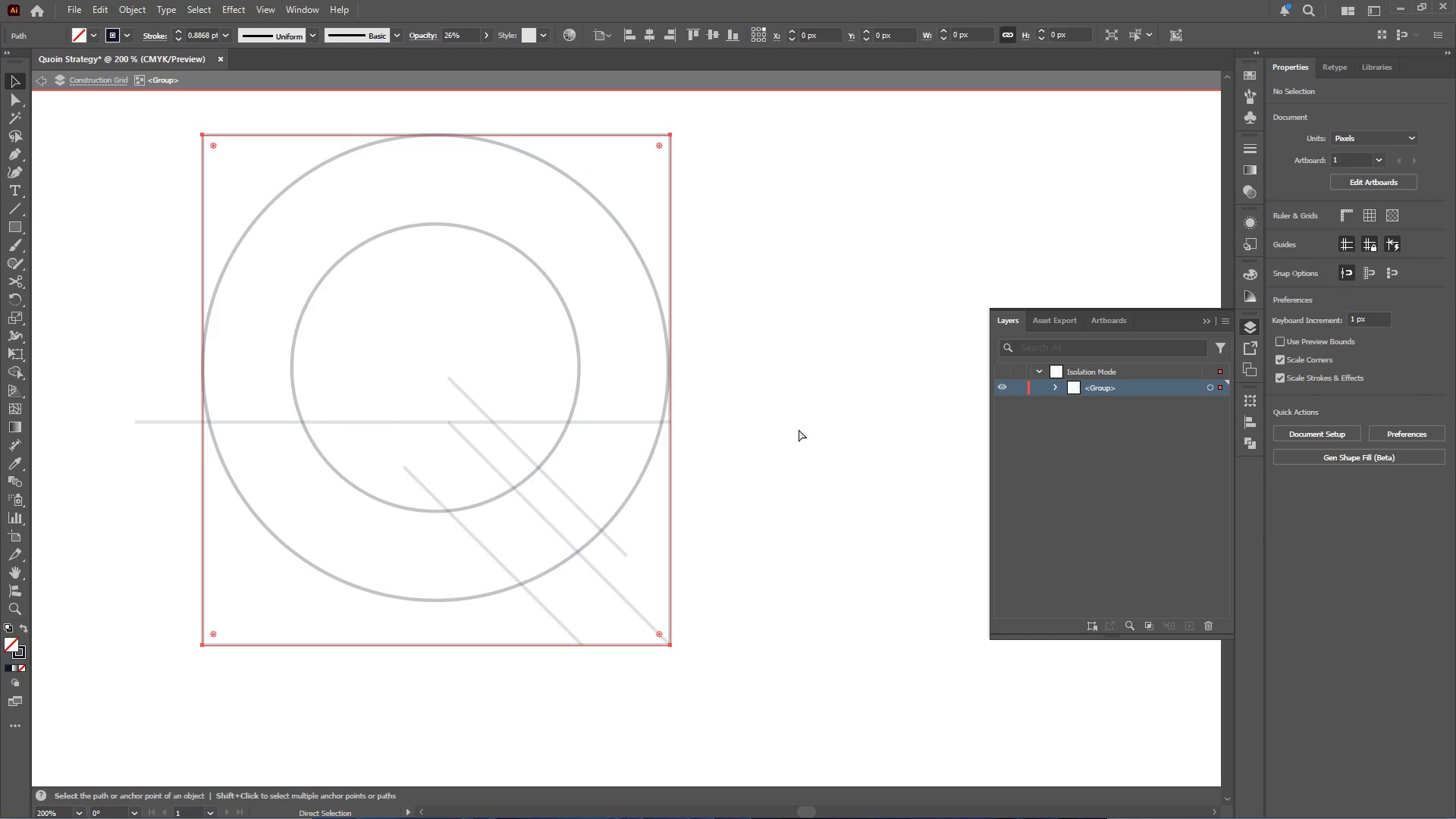 
key(Control+Z)
 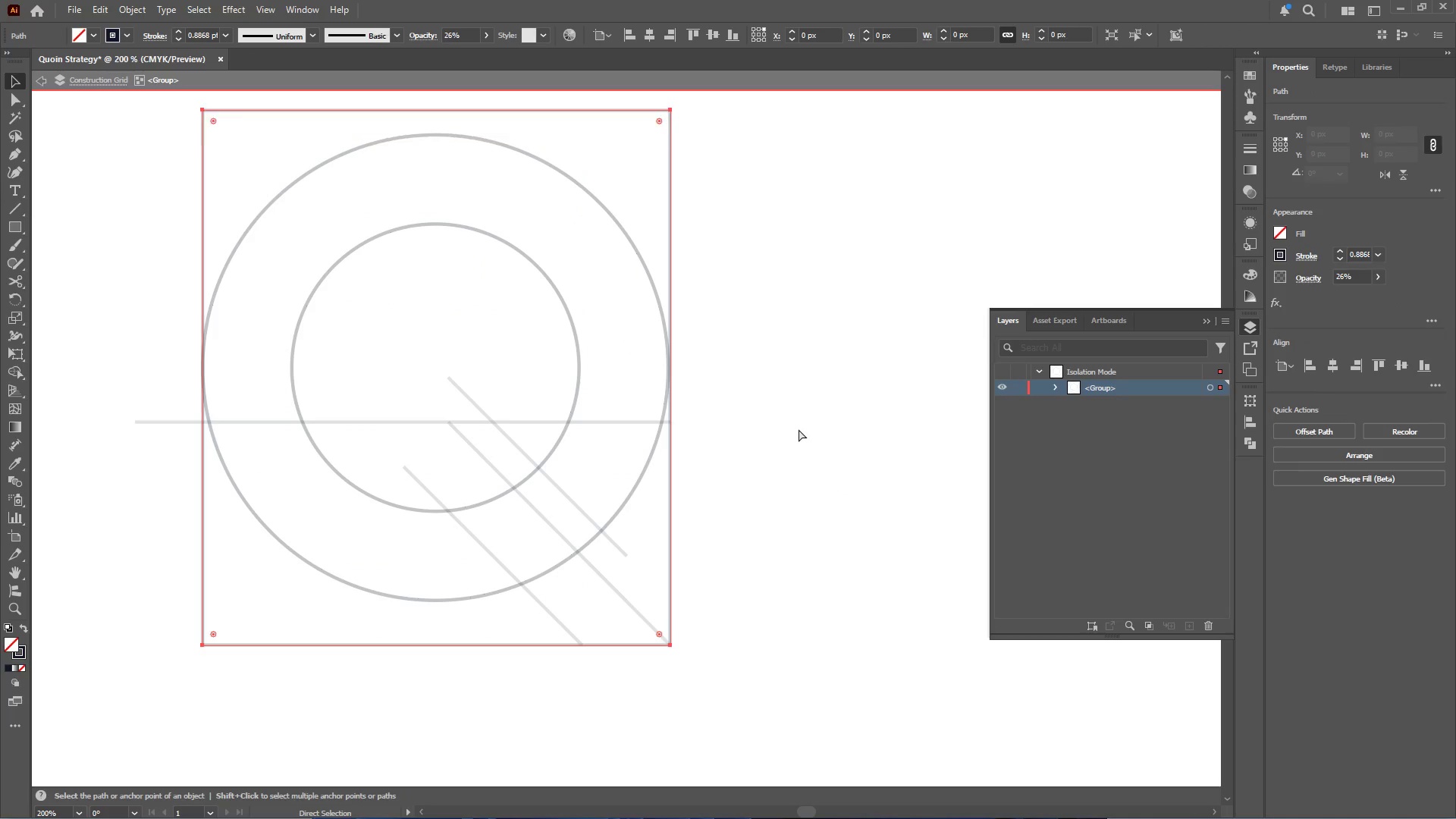 
key(Control+Z)
 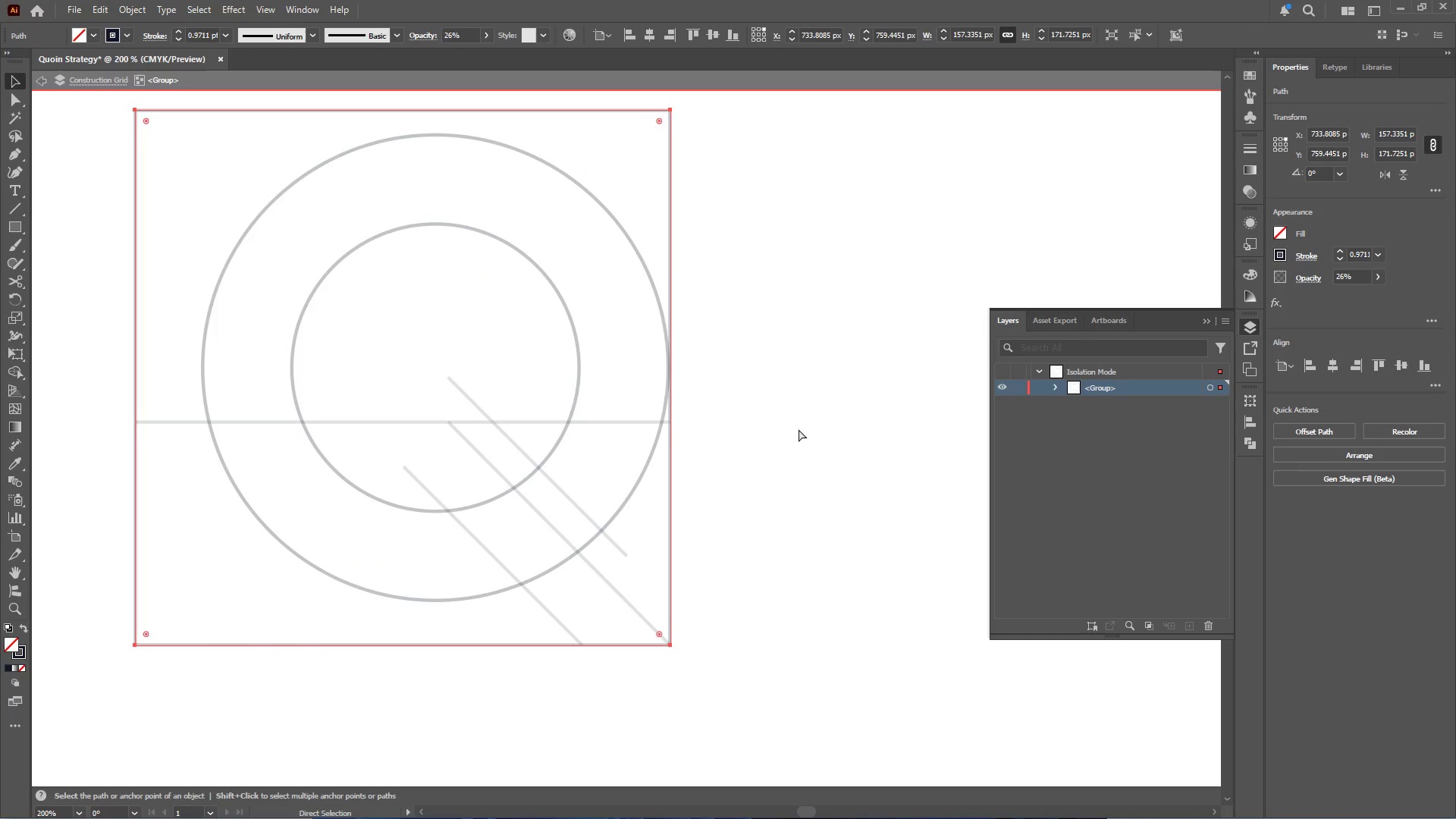 
key(Control+Z)
 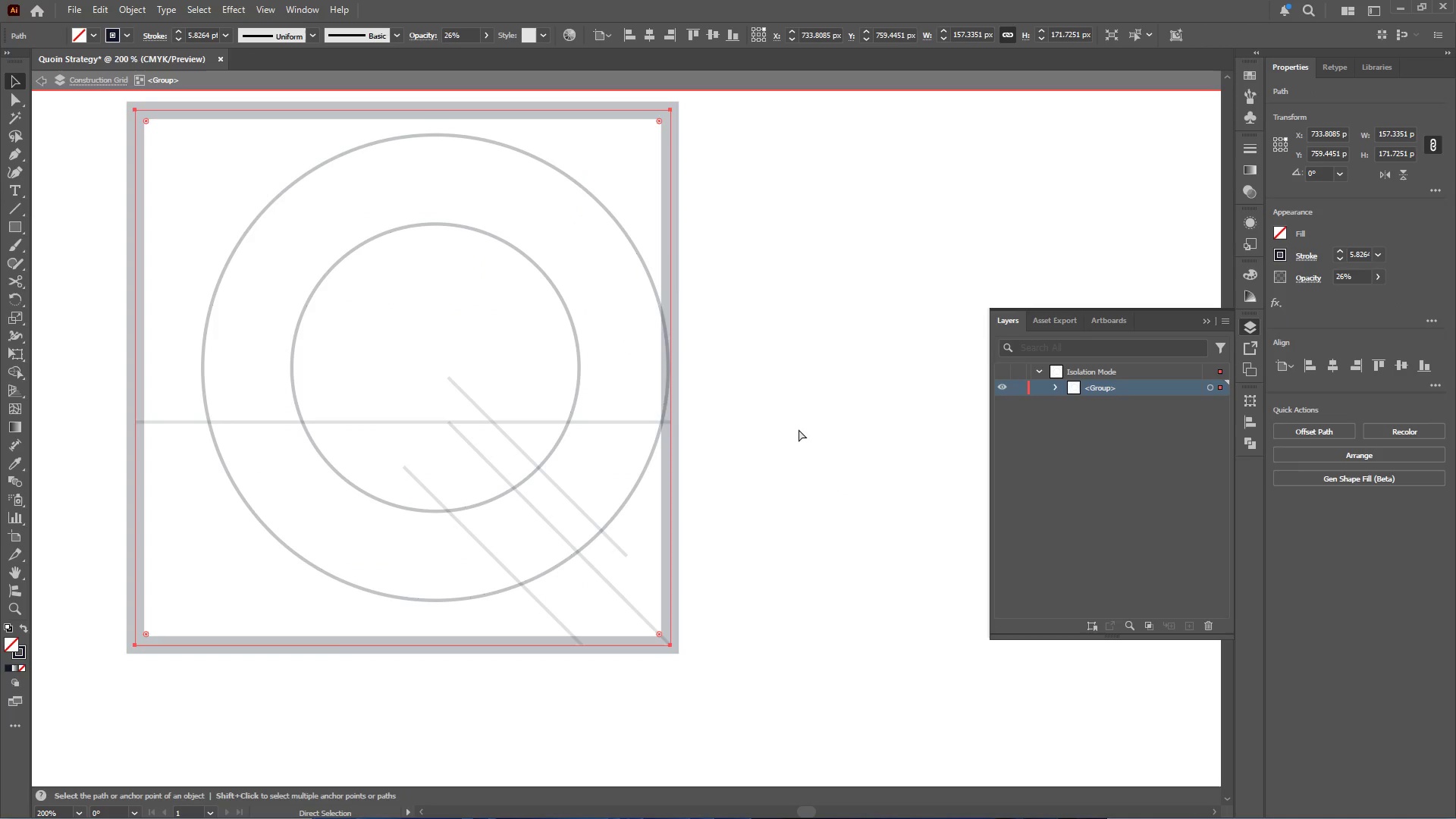 
key(Control+Z)
 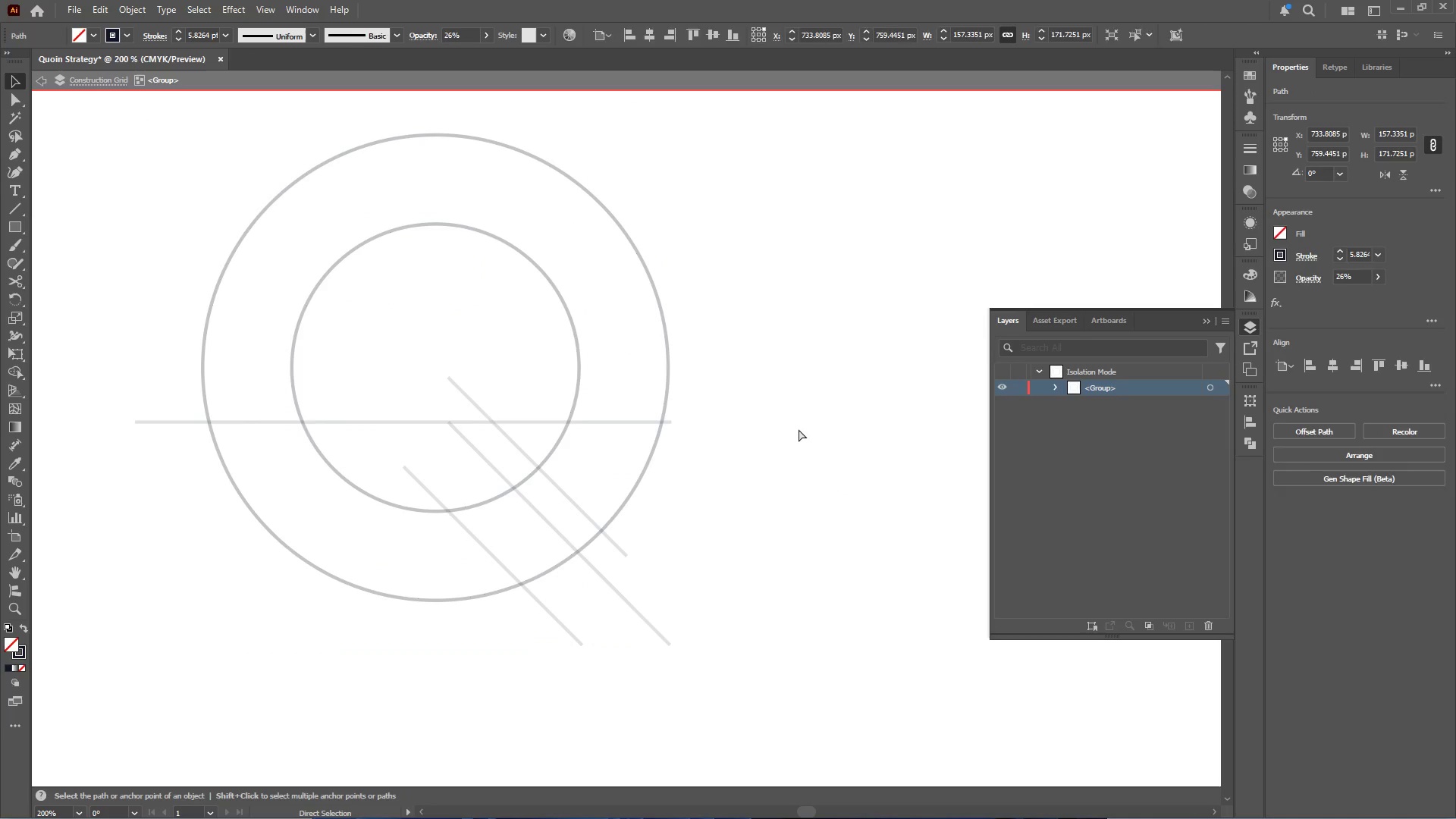 
key(Control+Z)
 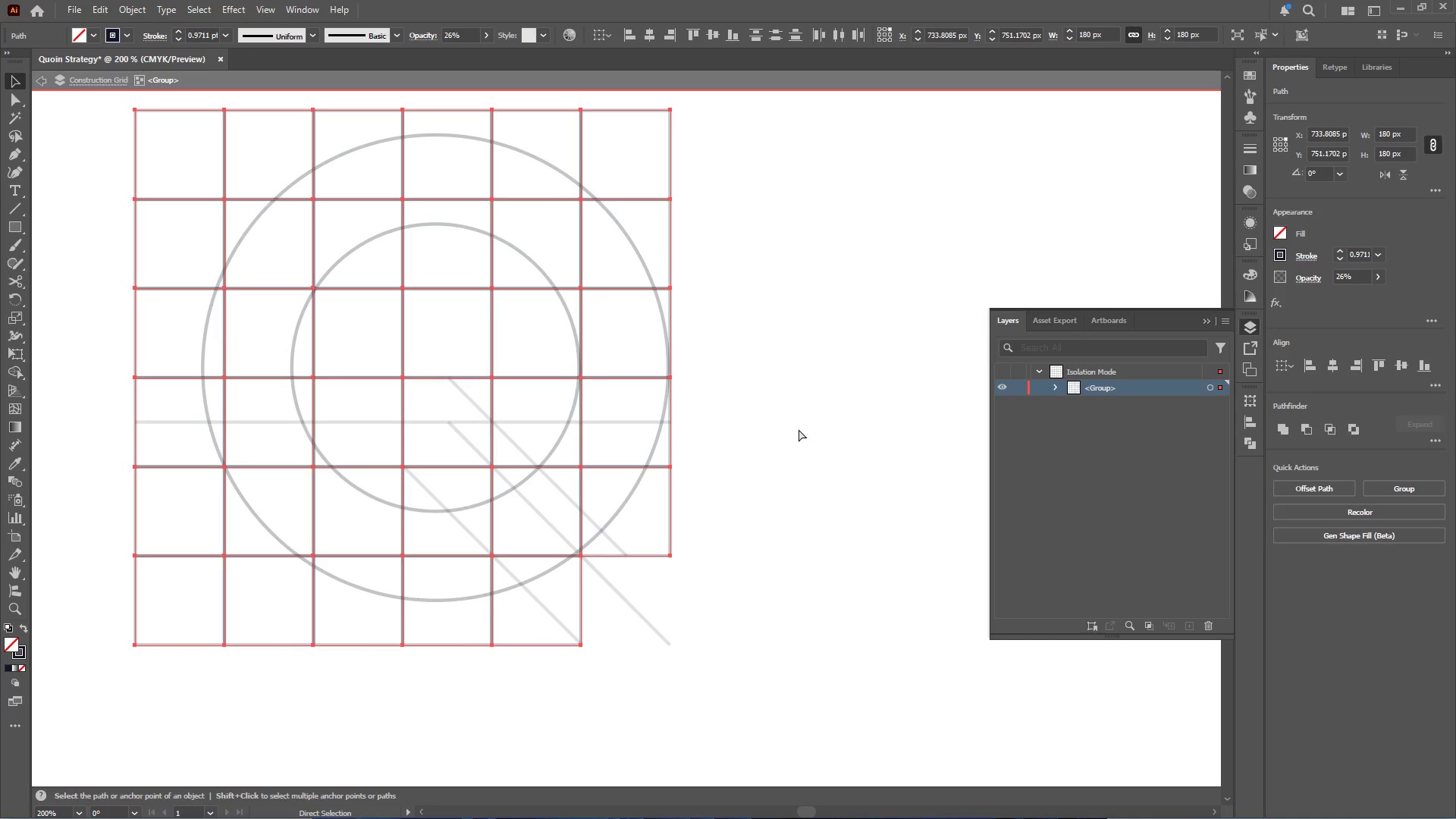 
key(Control+Z)
 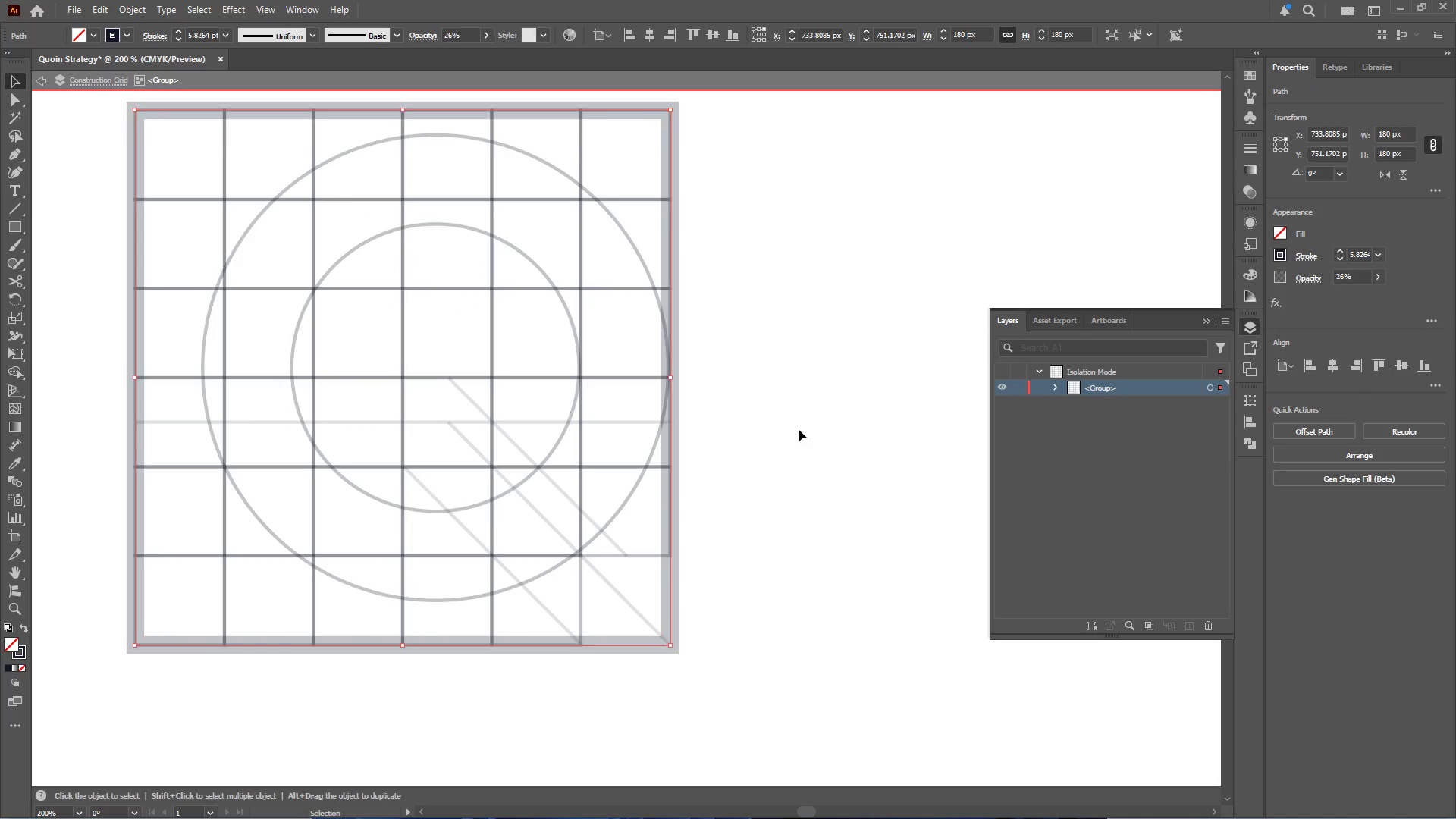 
key(Control+Z)
 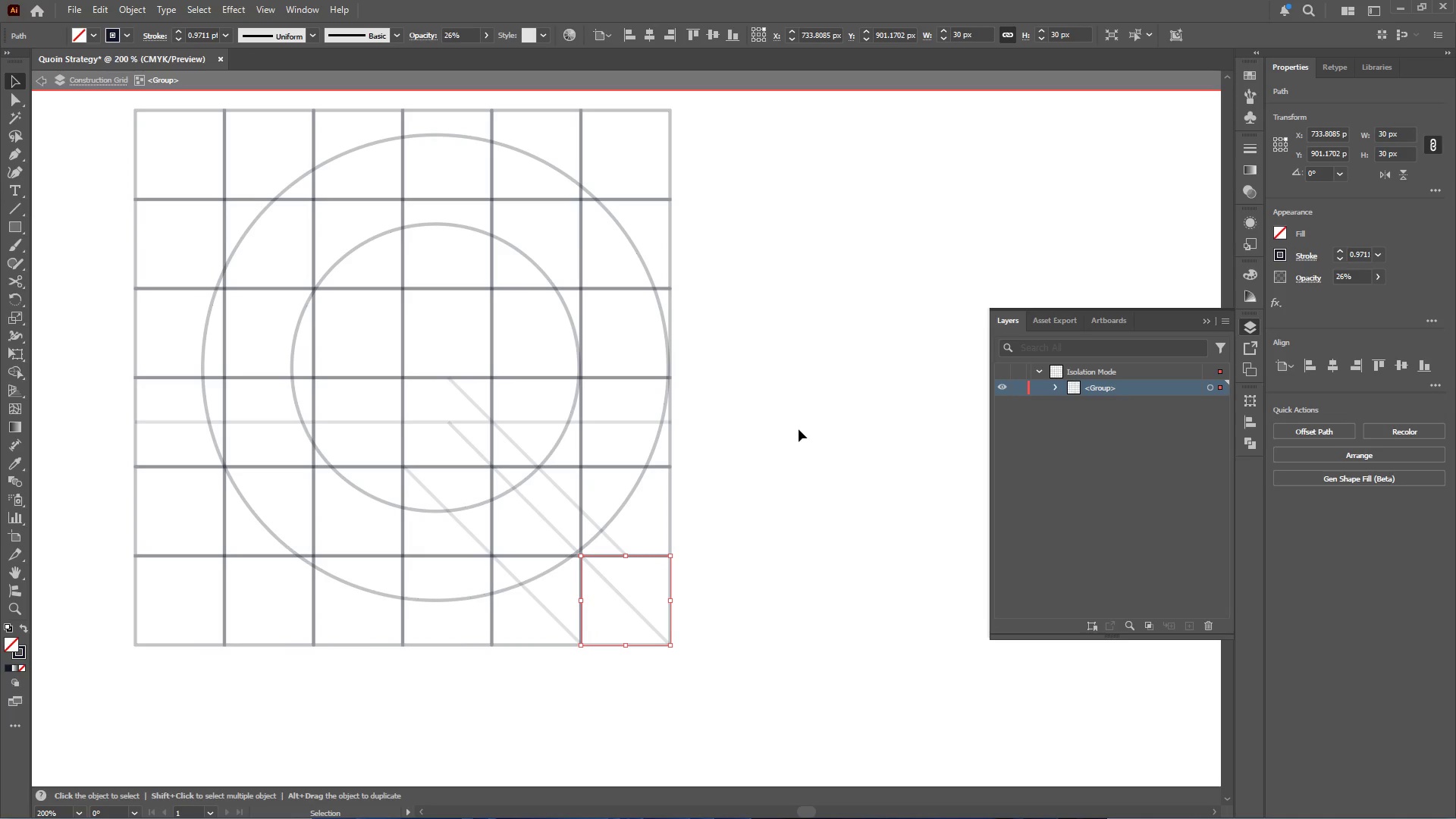 
double_click([799, 429])
 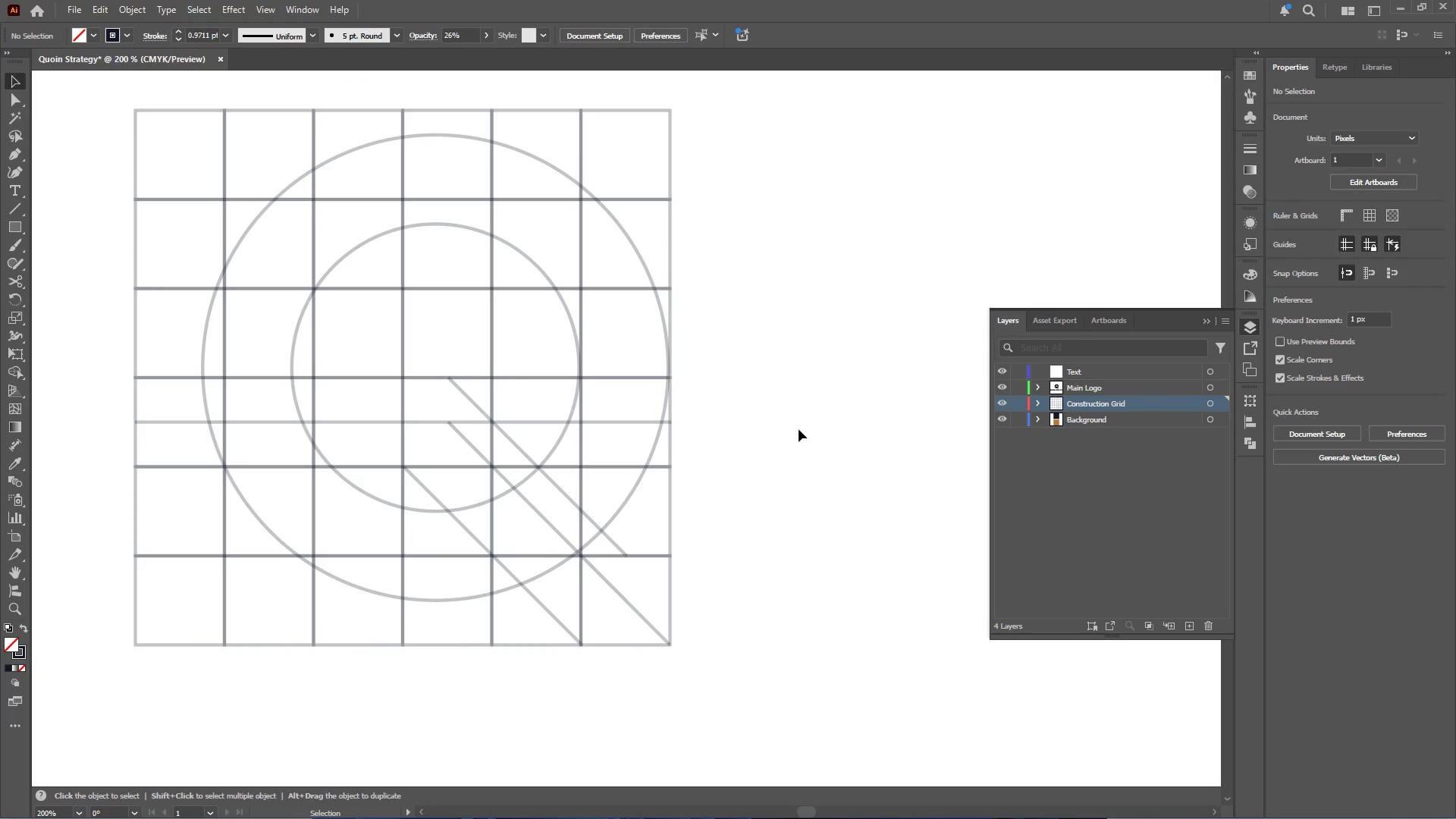 
hold_key(key=AltLeft, duration=0.69)
scroll: coordinate [524, 420], scroll_direction: down, amount: 2.0
 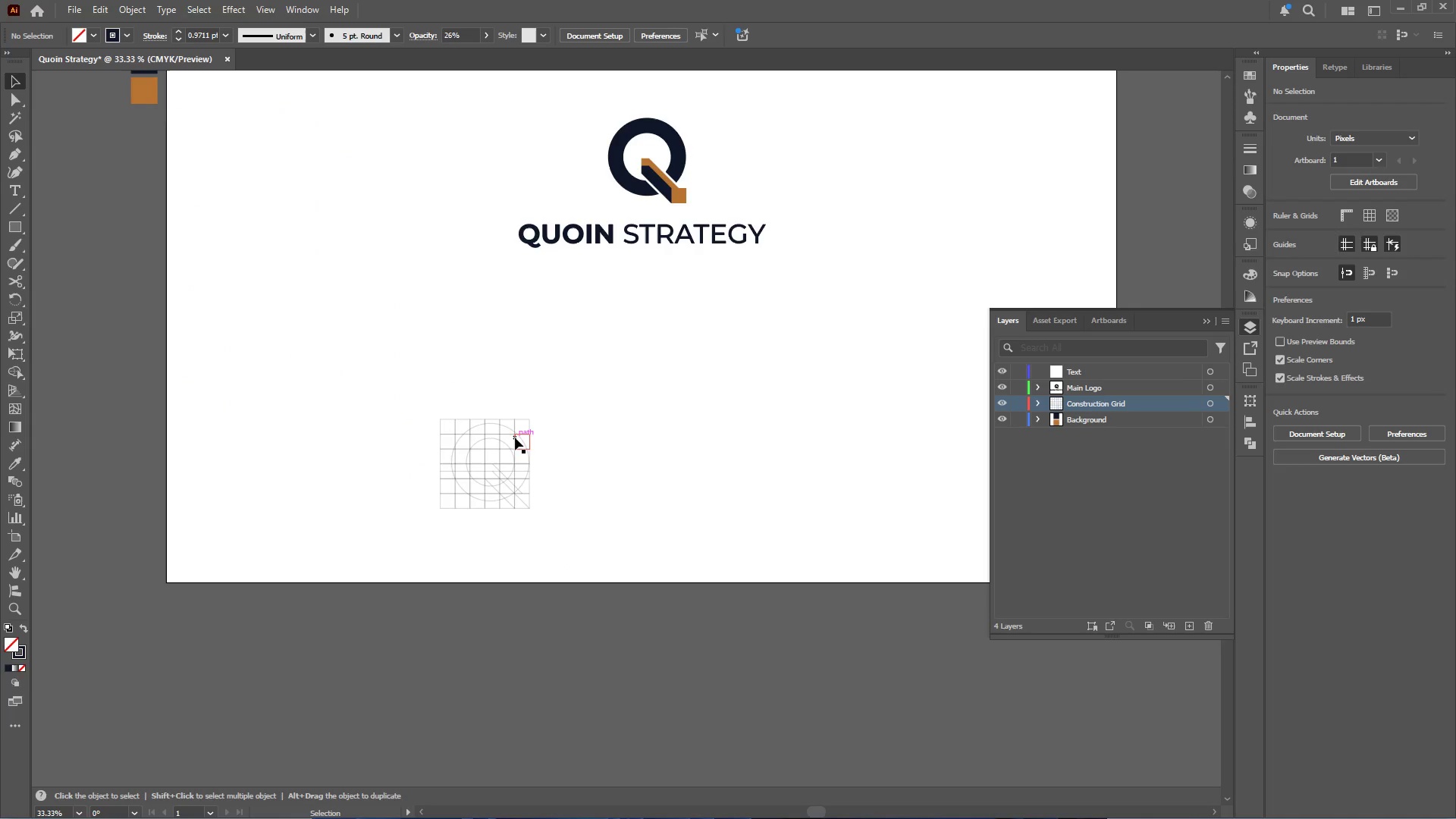 
left_click([515, 438])
 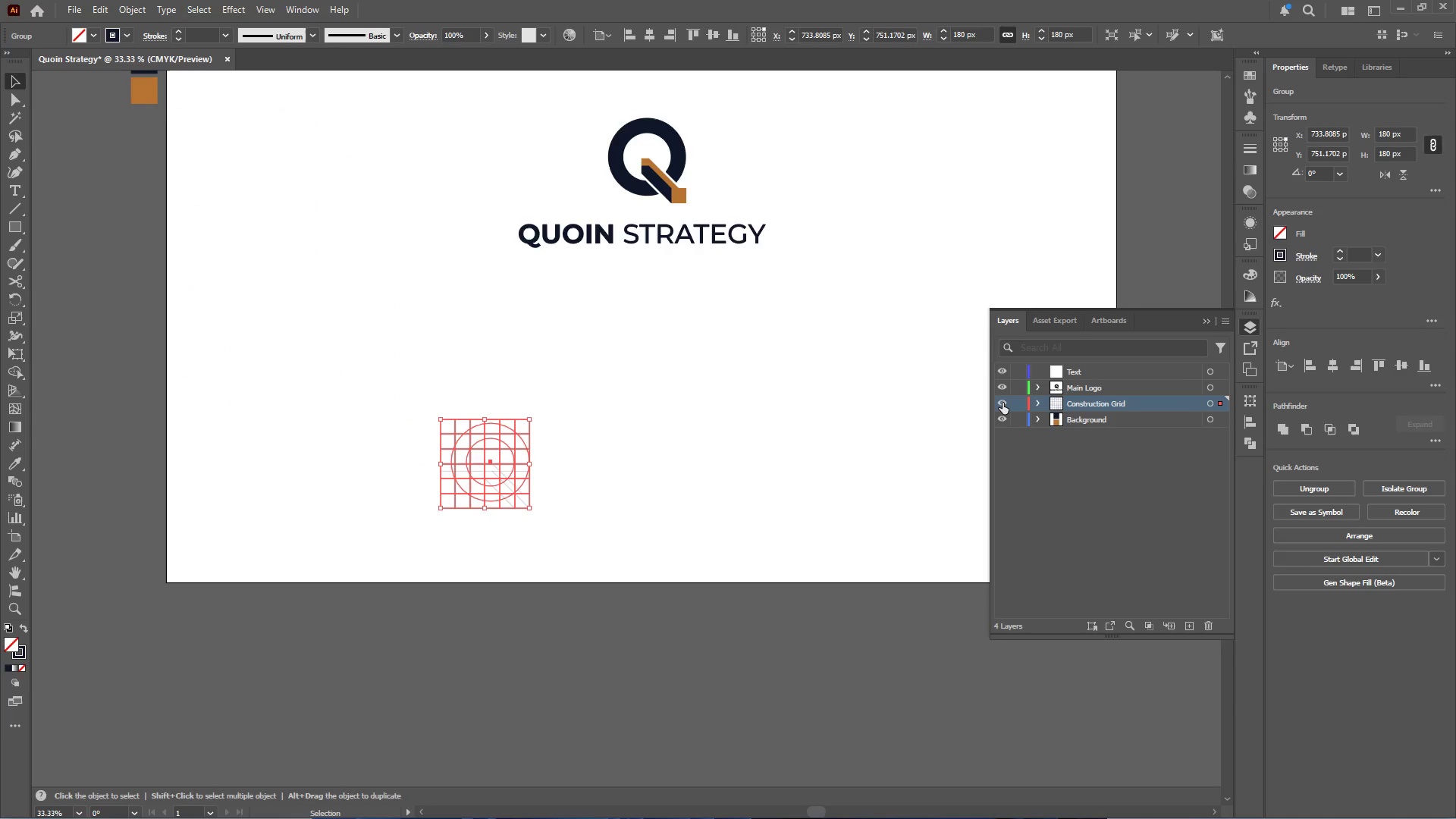 
double_click([722, 411])
 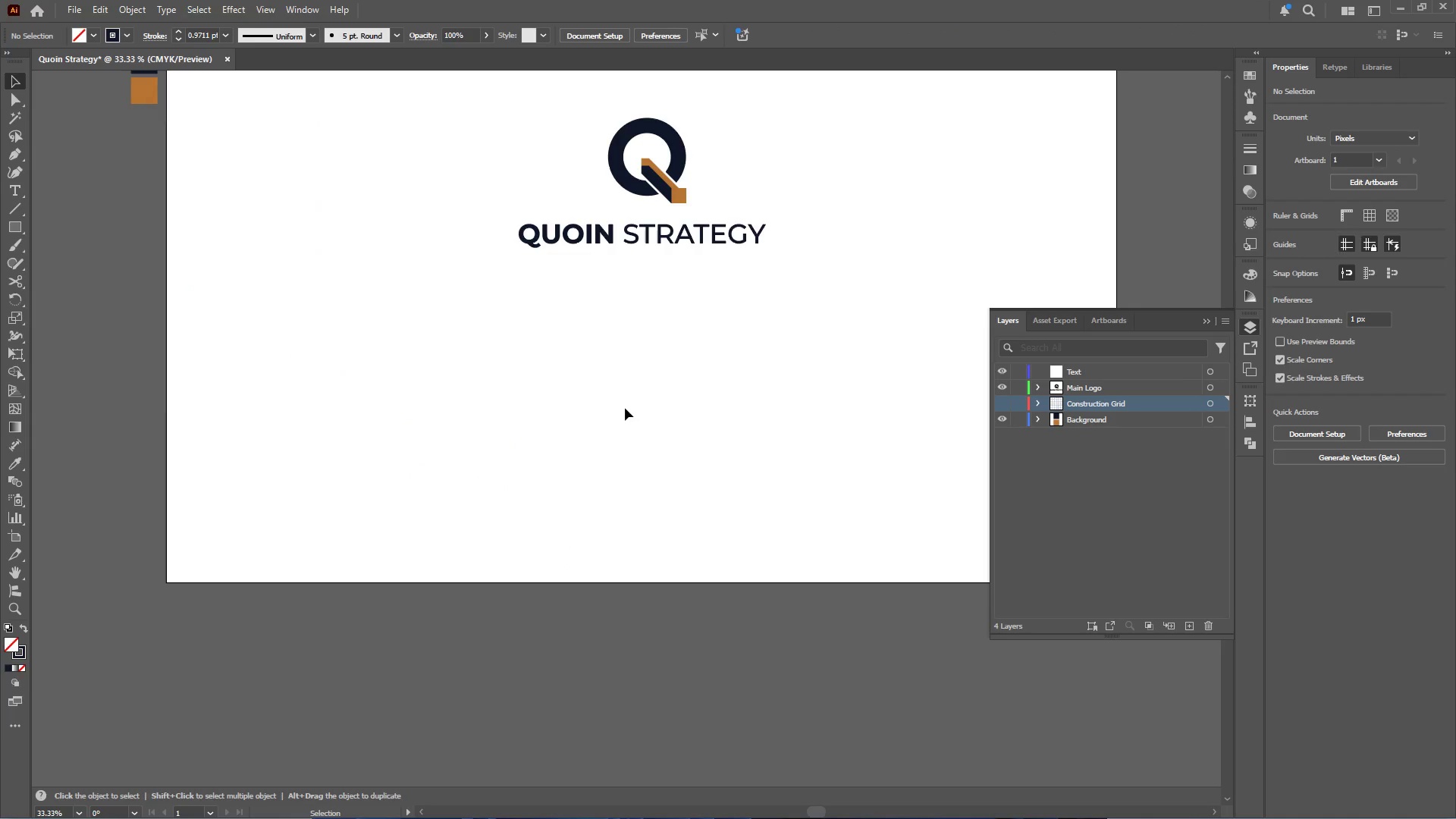 
scroll: coordinate [645, 406], scroll_direction: up, amount: 9.0
 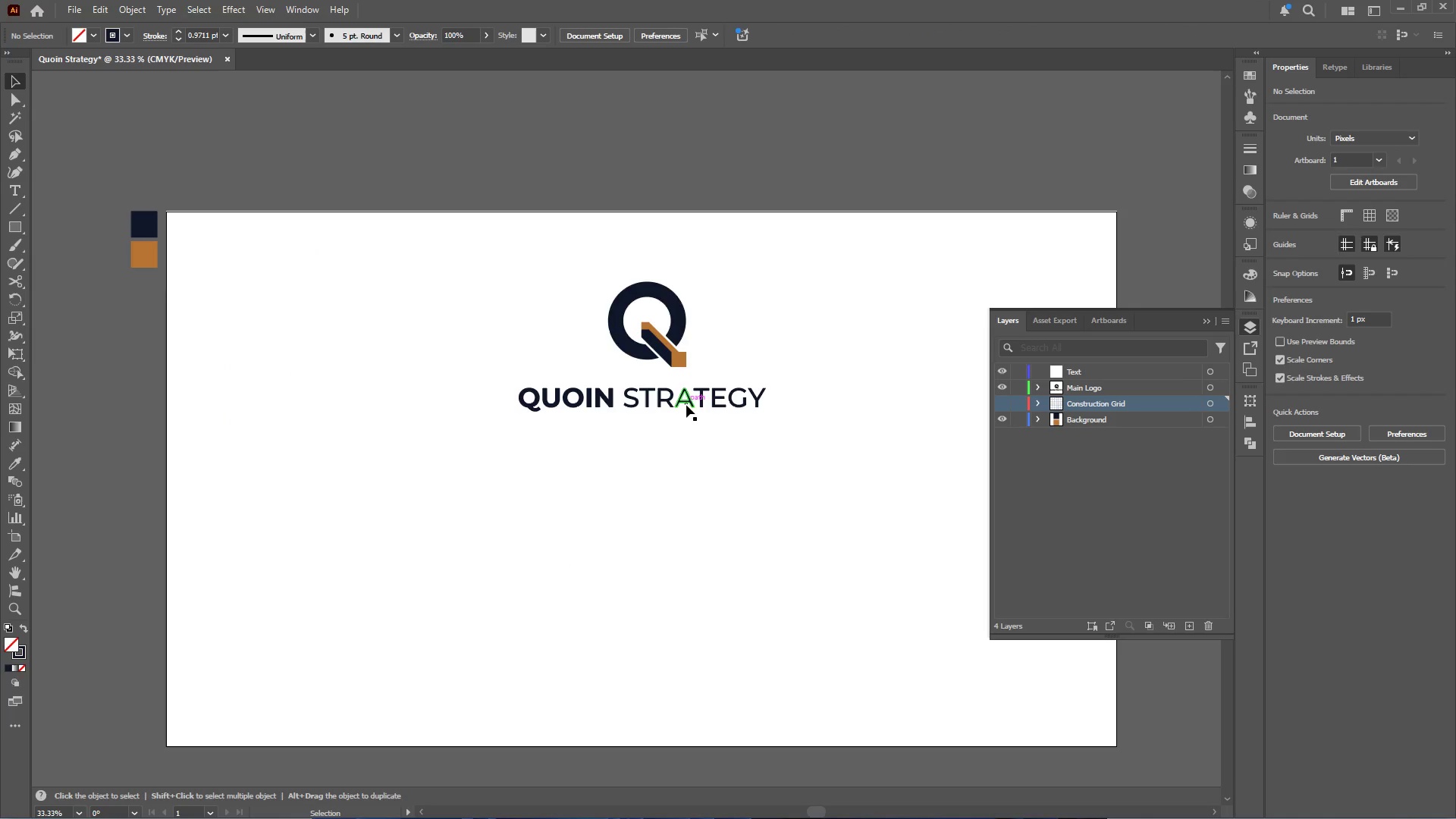 
left_click([686, 405])
 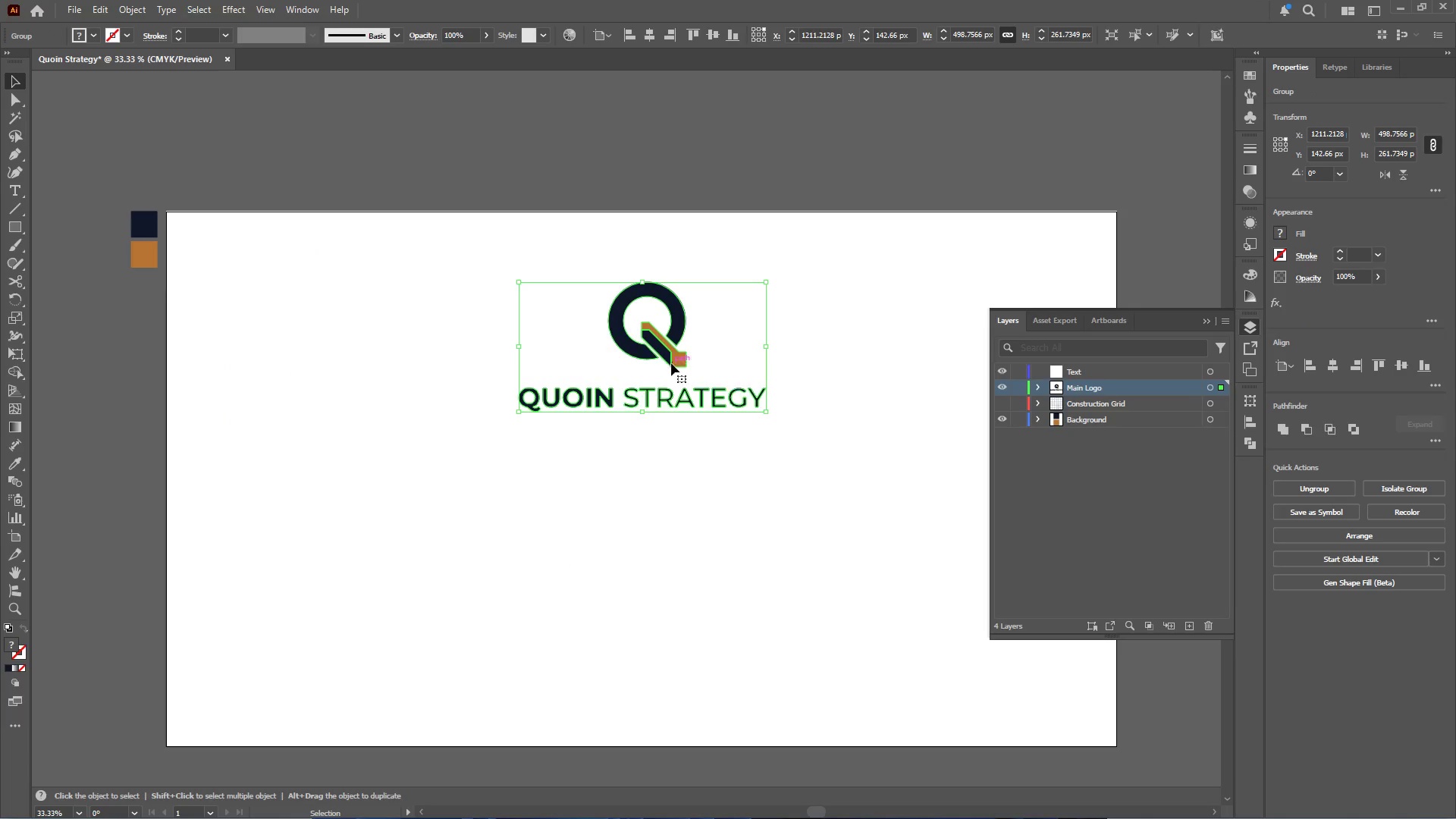 
hold_key(key=AltLeft, duration=0.97)
scroll: coordinate [664, 383], scroll_direction: down, amount: 2.0
 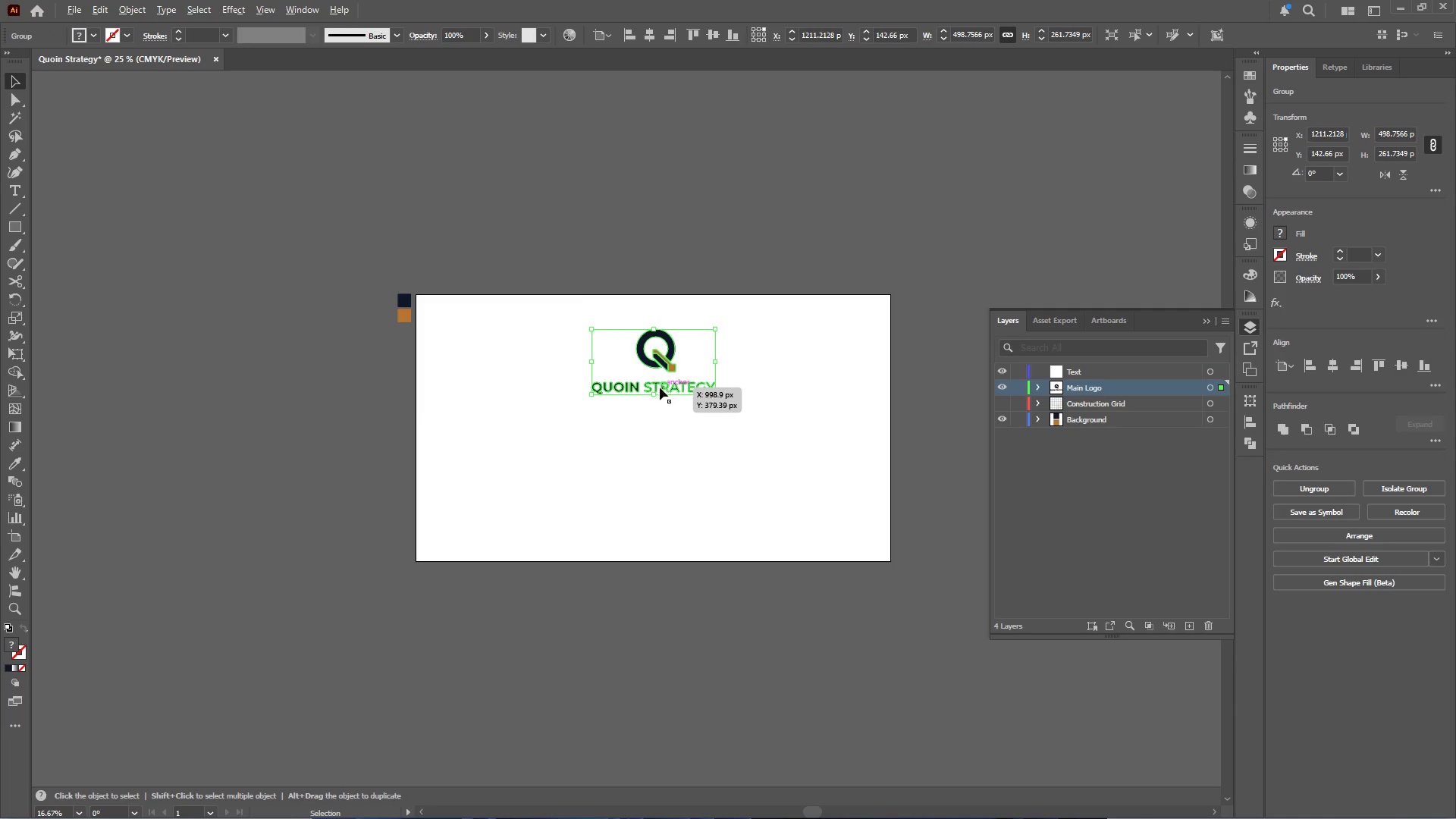 
hold_key(key=ShiftLeft, duration=1.5)
left_click_drag(start_coordinate=[655, 394], to_coordinate=[665, 471])
 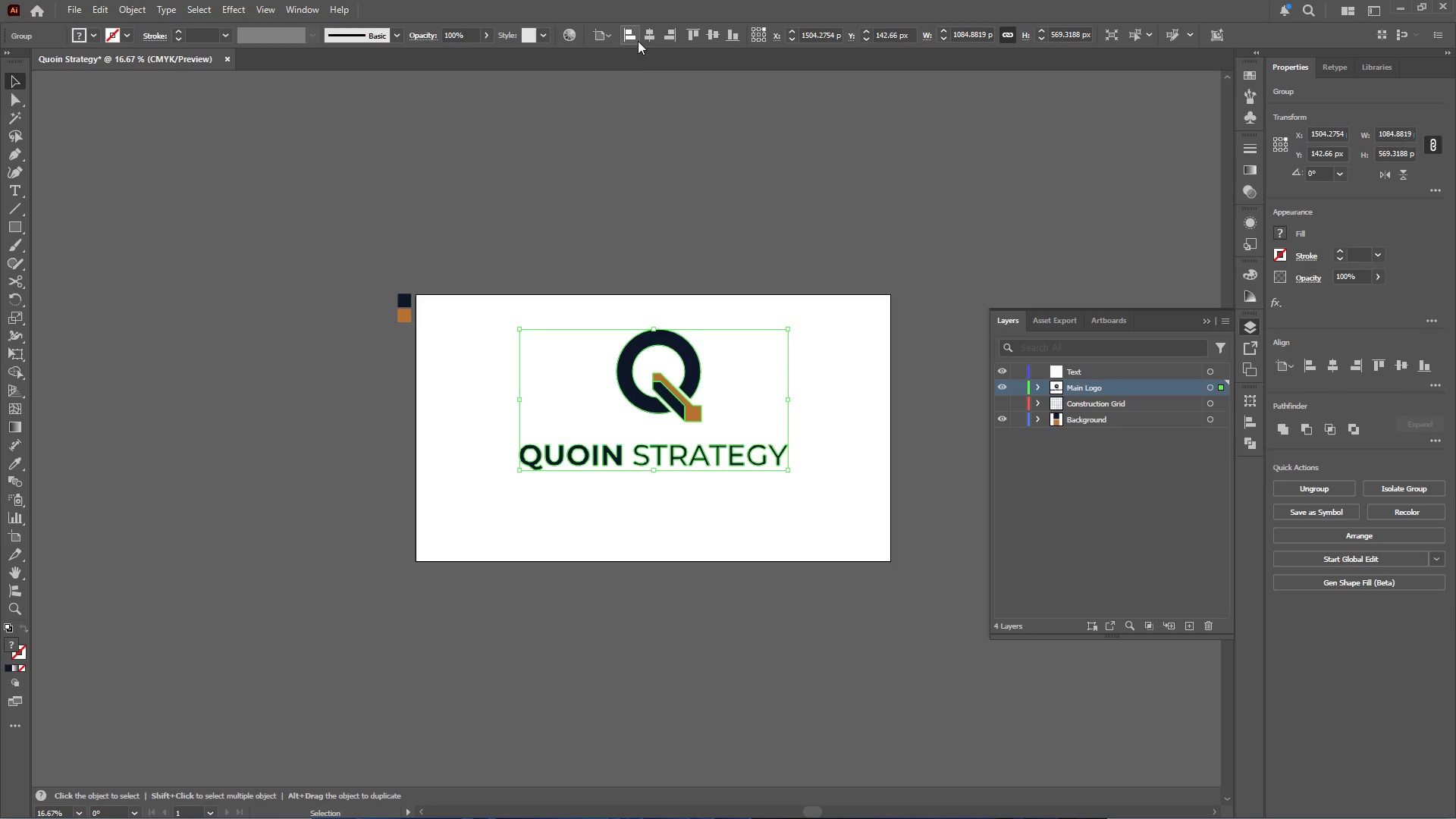 
left_click([655, 32])
 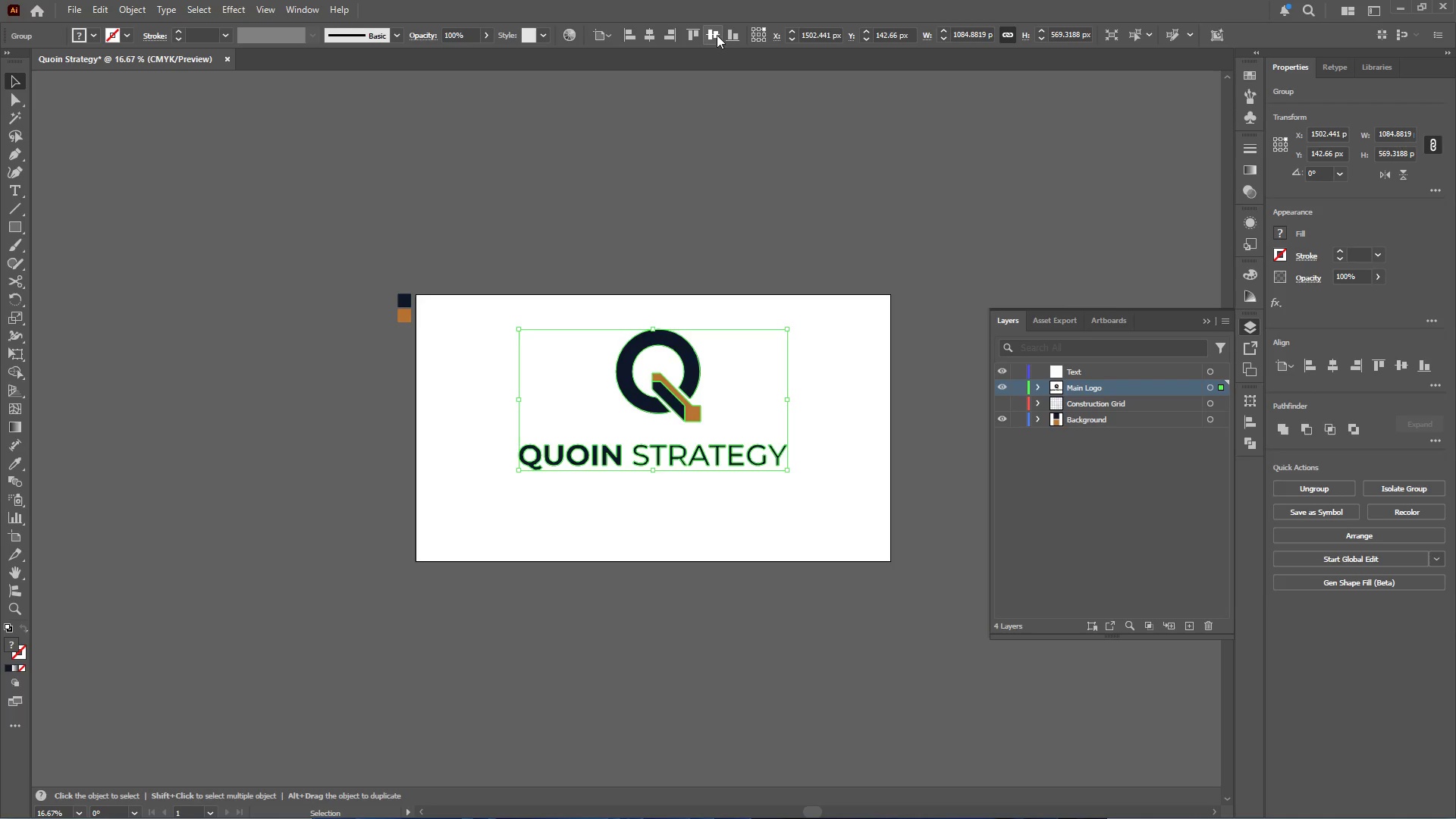 
left_click([717, 34])
 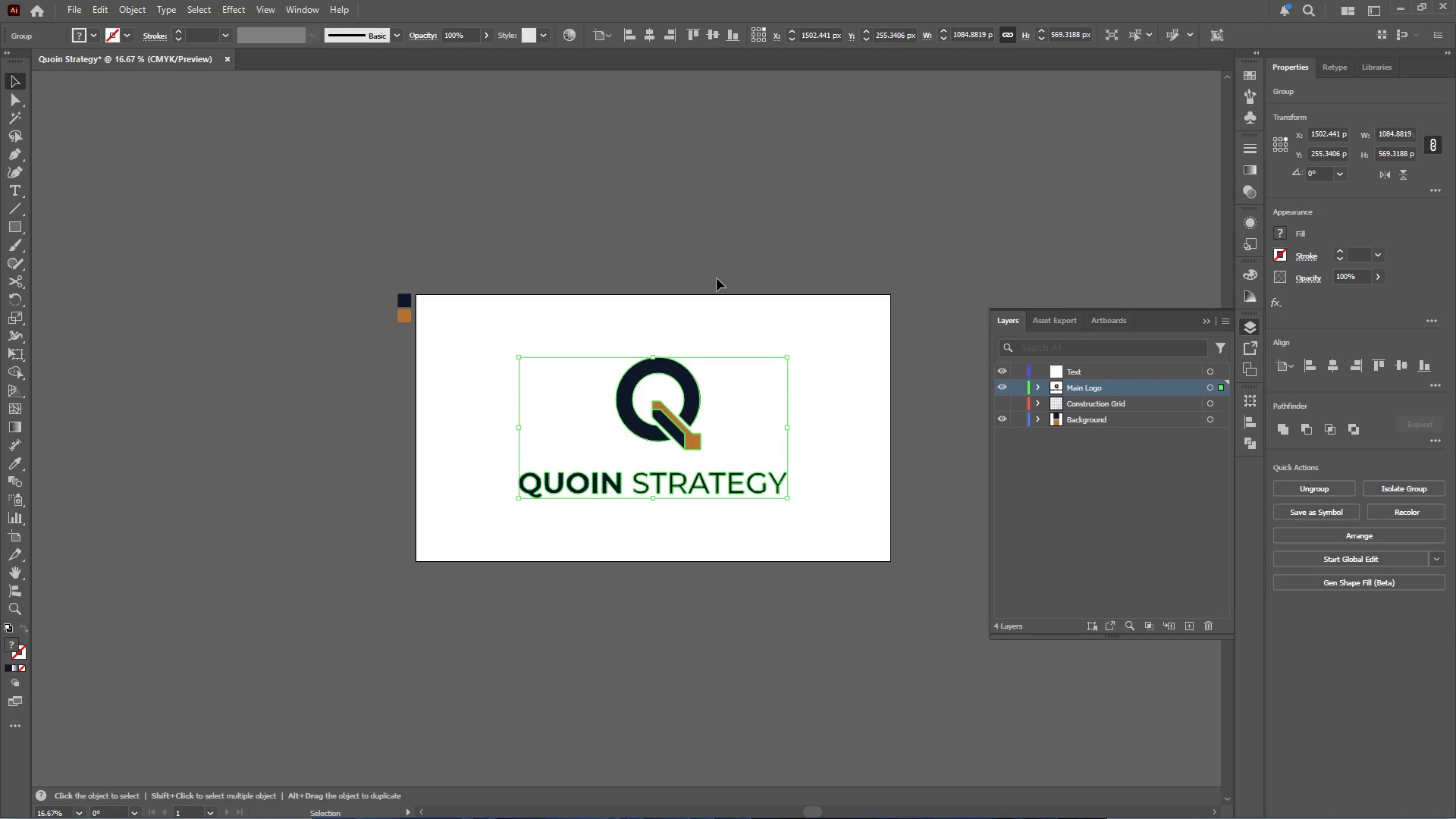 
left_click([707, 304])
 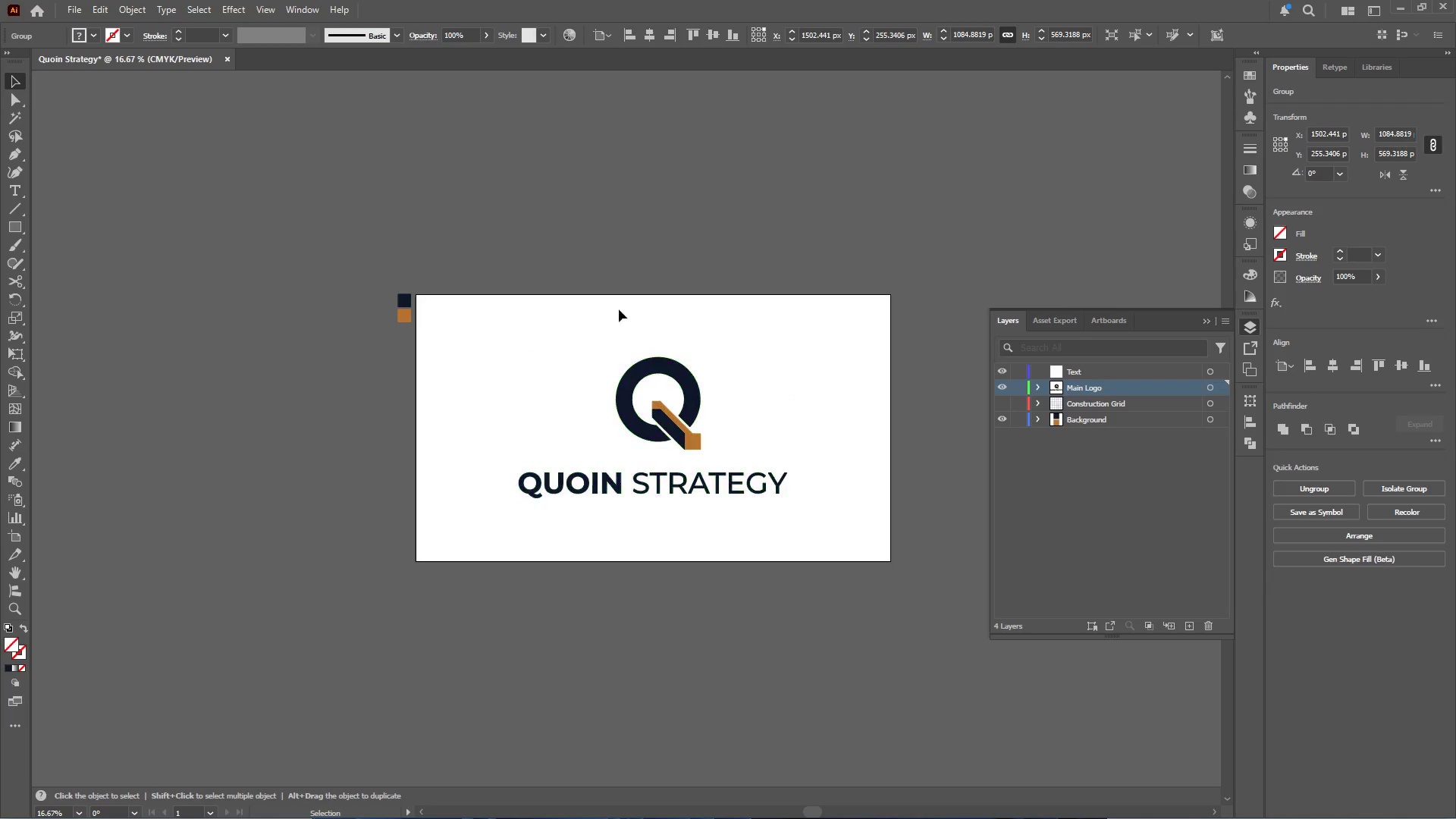 
hold_key(key=AltLeft, duration=0.5)
scroll: coordinate [566, 309], scroll_direction: down, amount: 2.0
 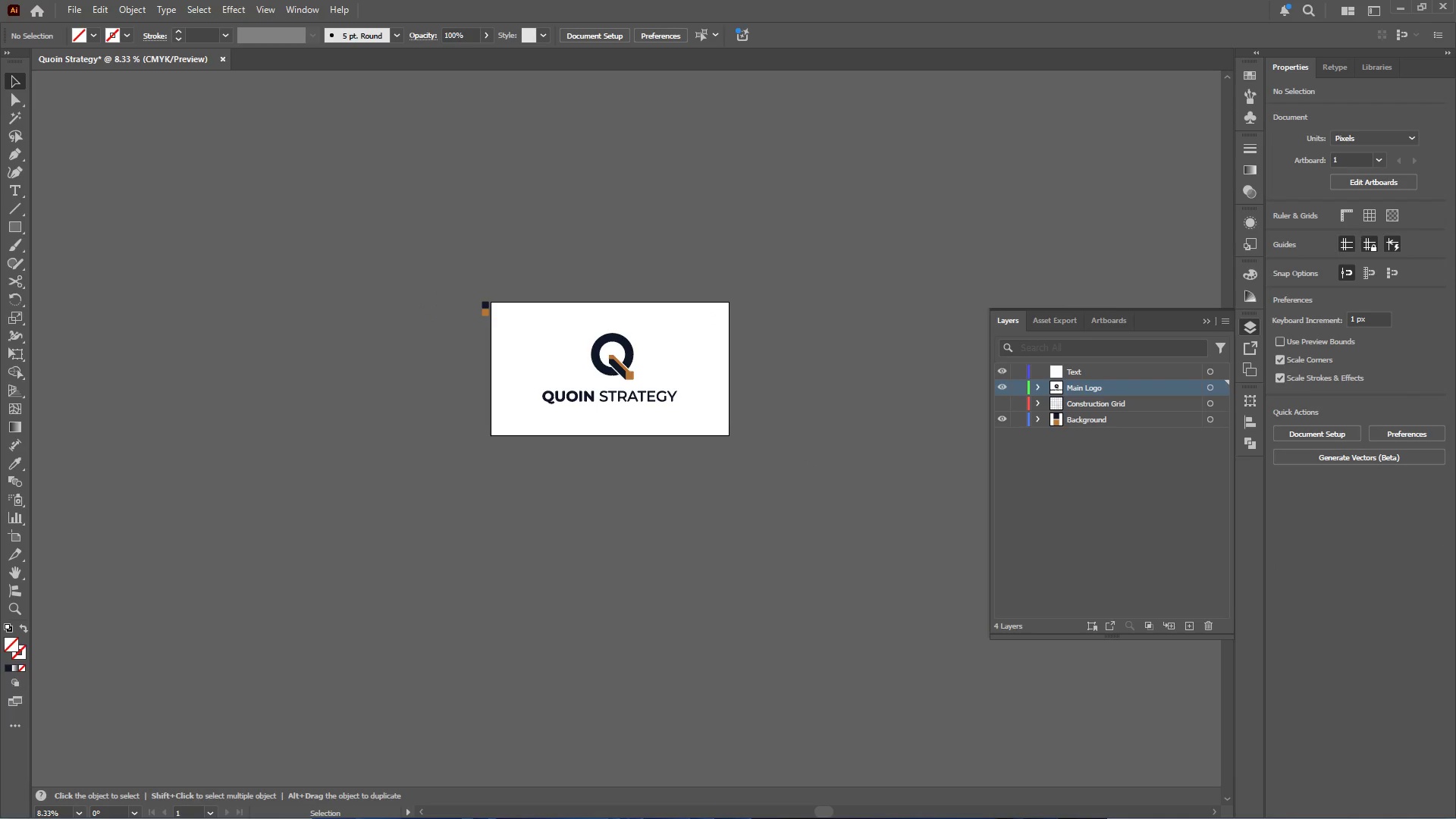 
left_click([710, 808])